 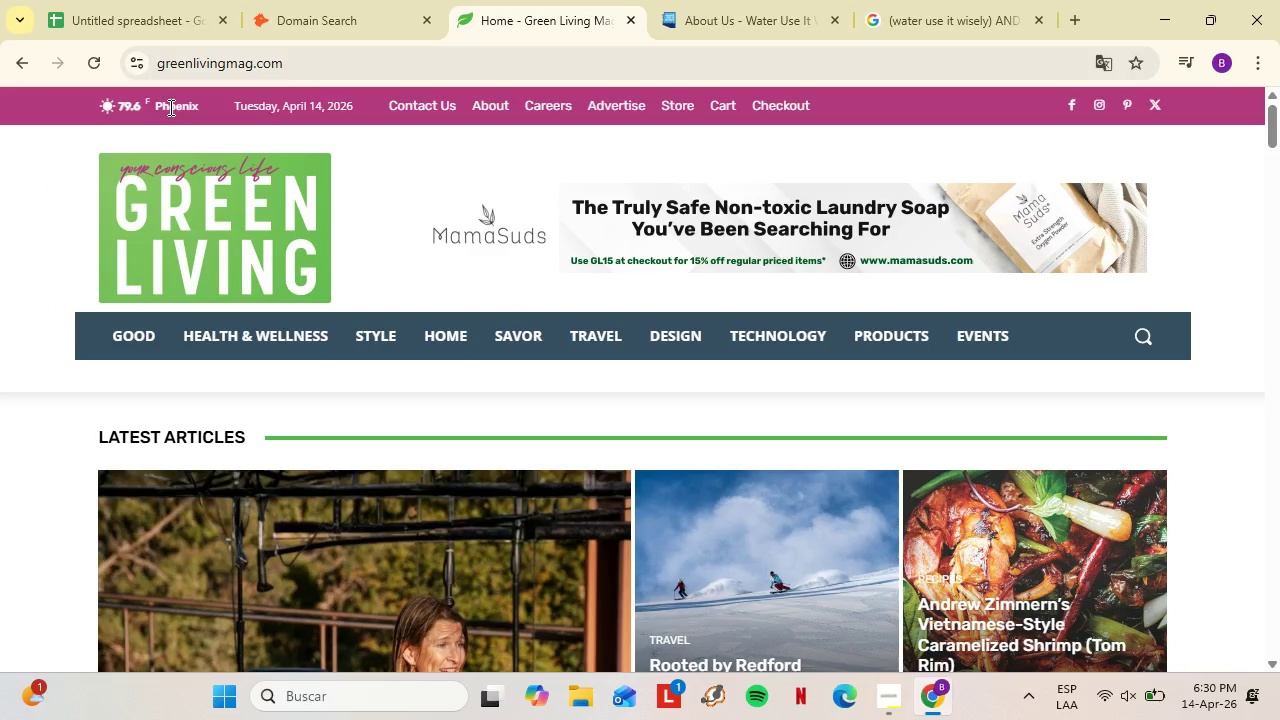 
scroll: coordinate [732, 373], scroll_direction: down, amount: 52.0
 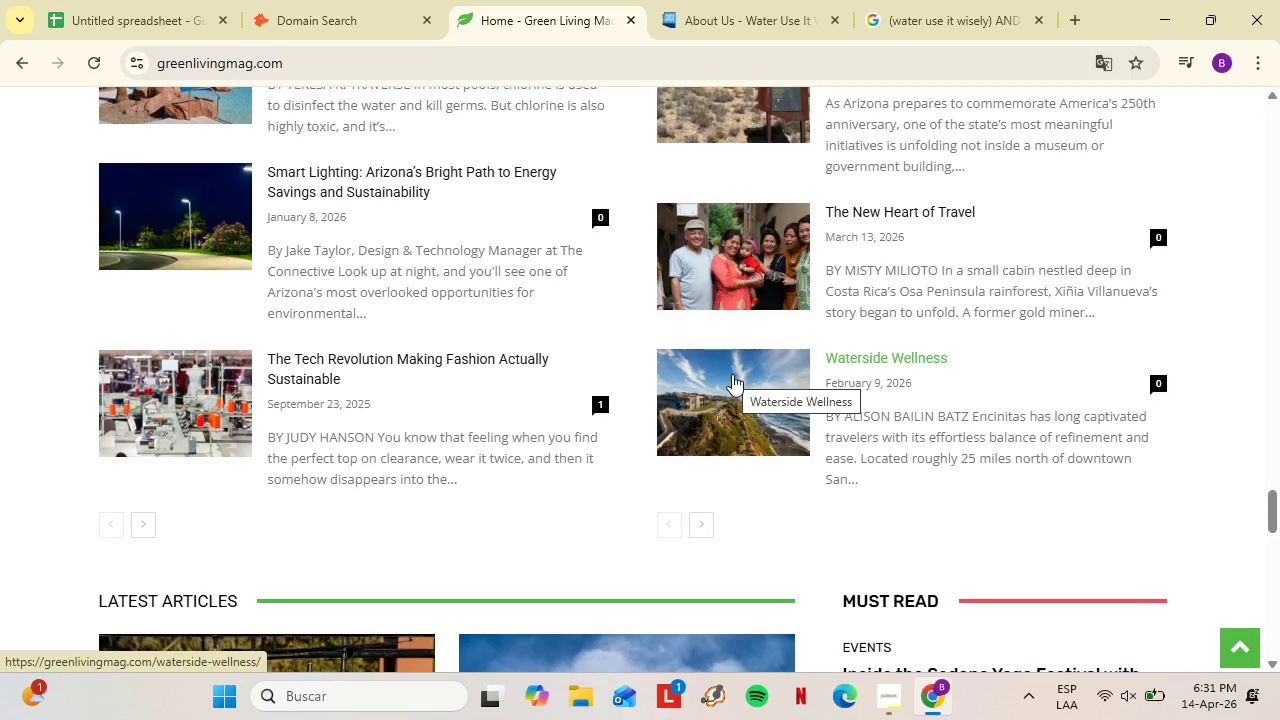 
wait(50.23)
 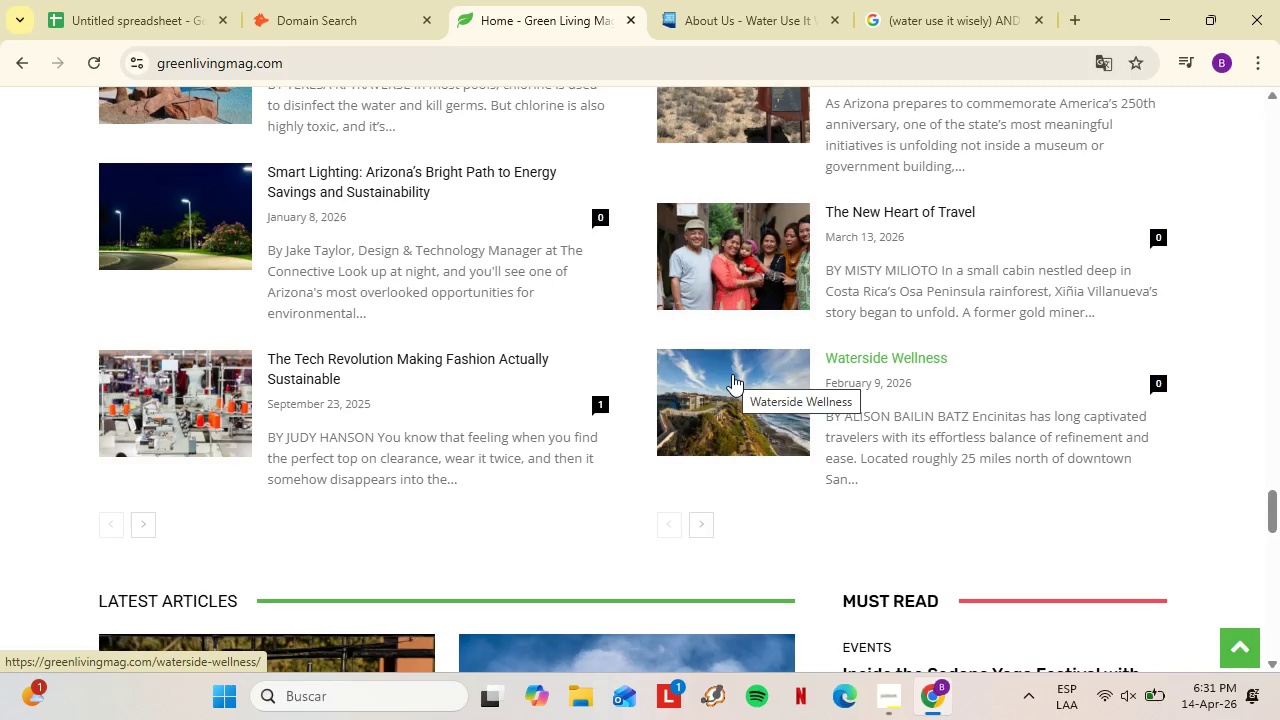 
scroll: coordinate [817, 486], scroll_direction: down, amount: 20.0
 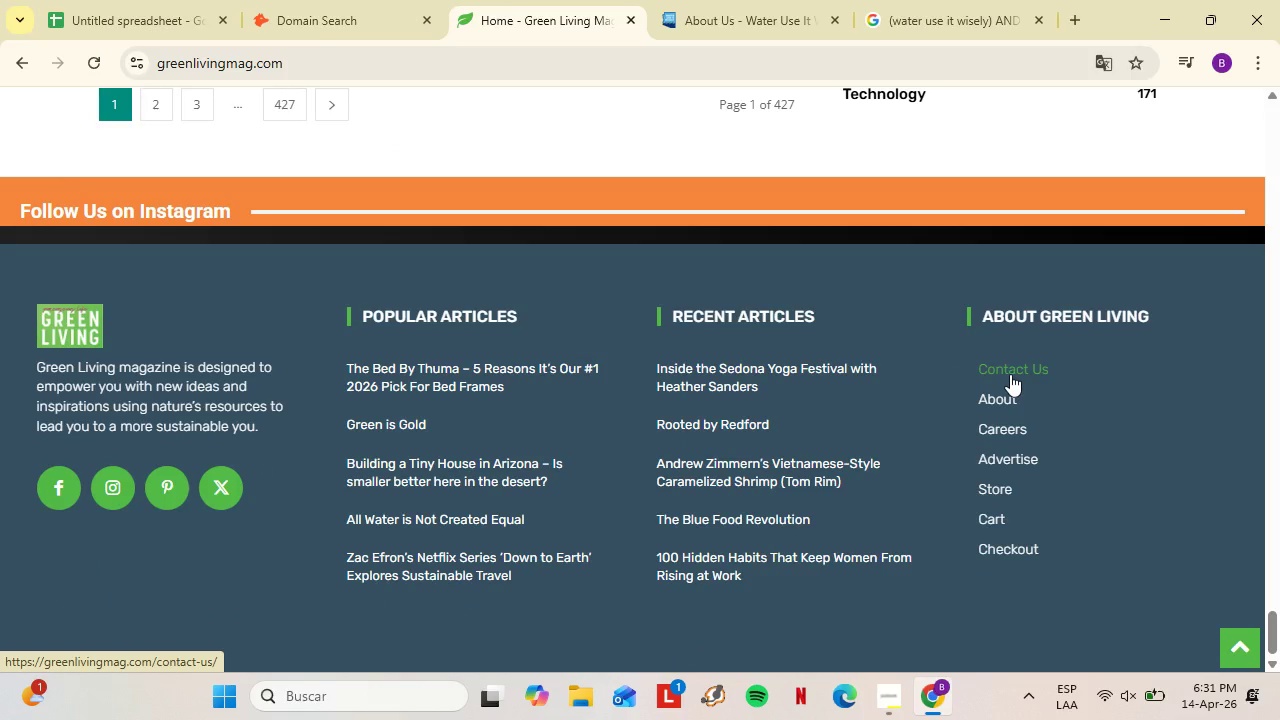 
left_click([1010, 374])
 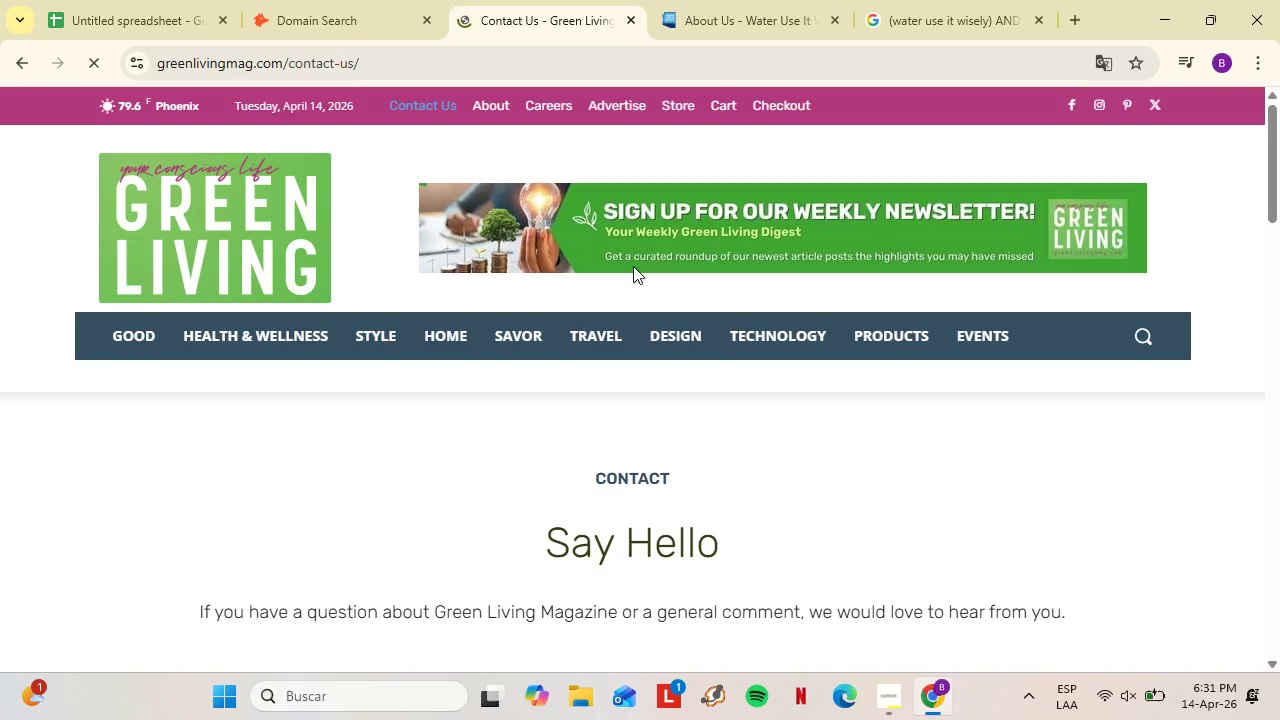 
scroll: coordinate [519, 404], scroll_direction: down, amount: 10.0
 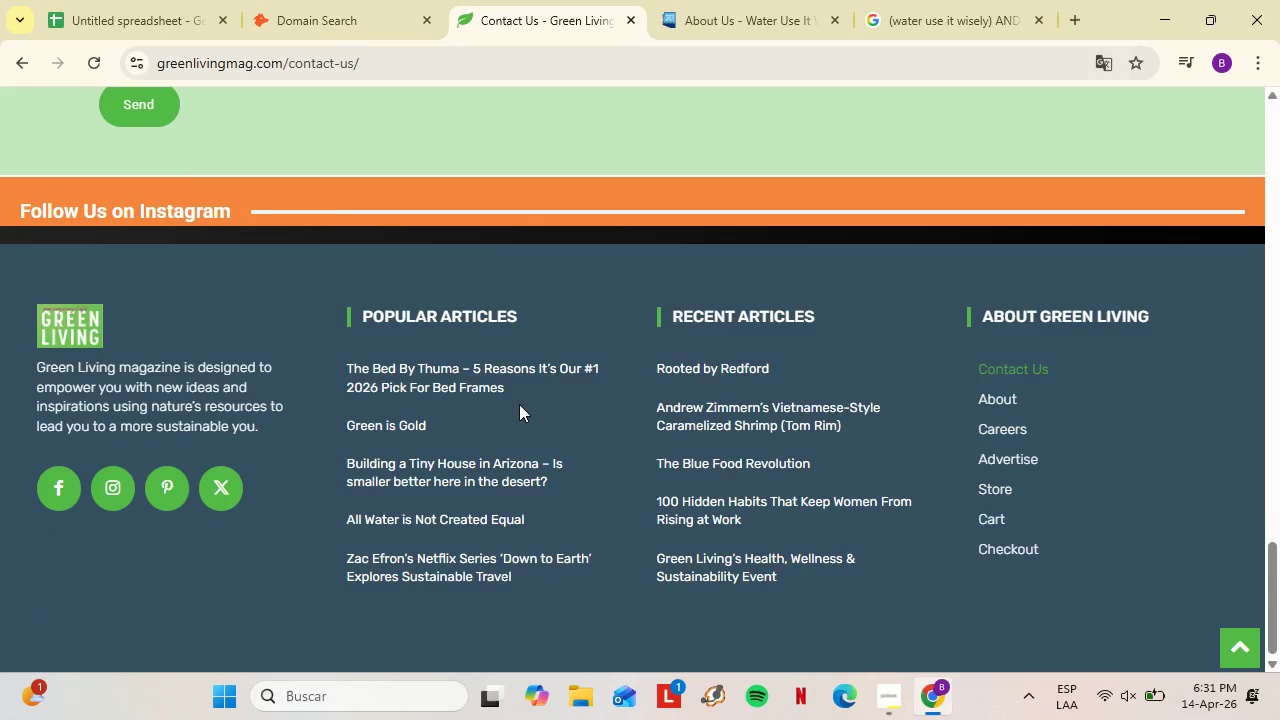 
left_click([717, 0])
 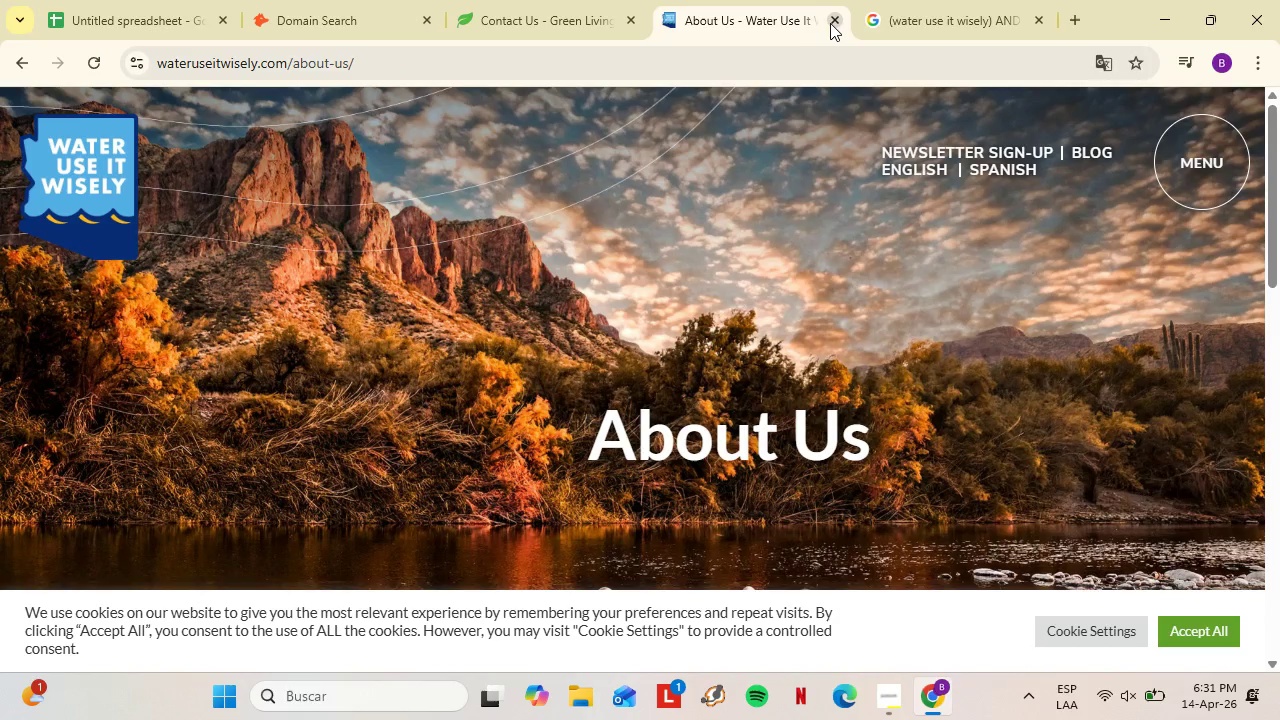 
left_click([830, 22])
 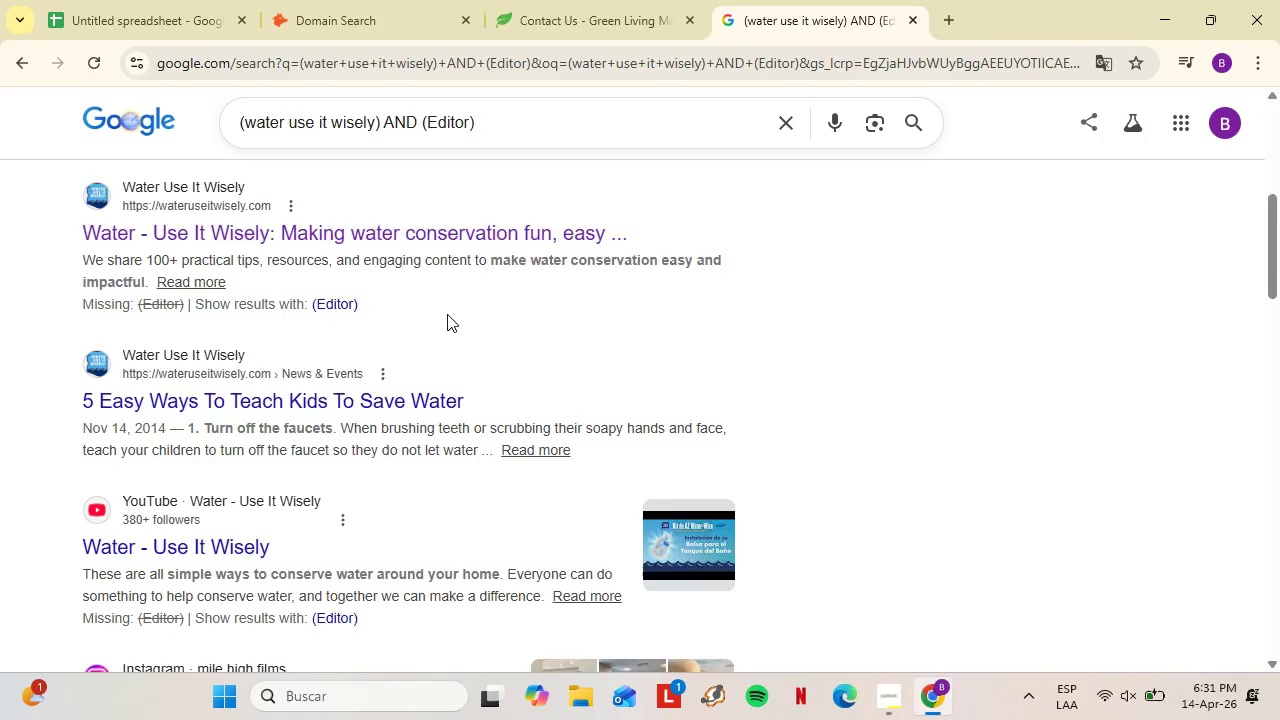 
scroll: coordinate [376, 243], scroll_direction: up, amount: 13.0
 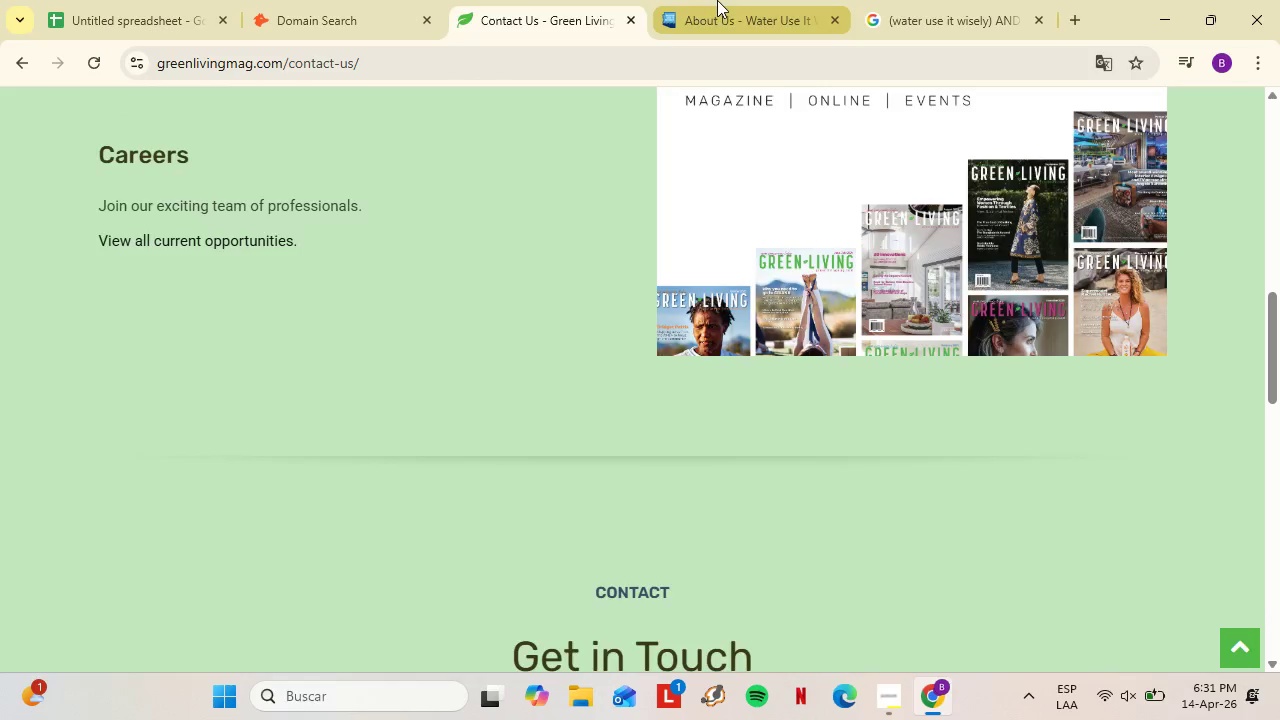 
scroll: coordinate [447, 315], scroll_direction: down, amount: 9.0
 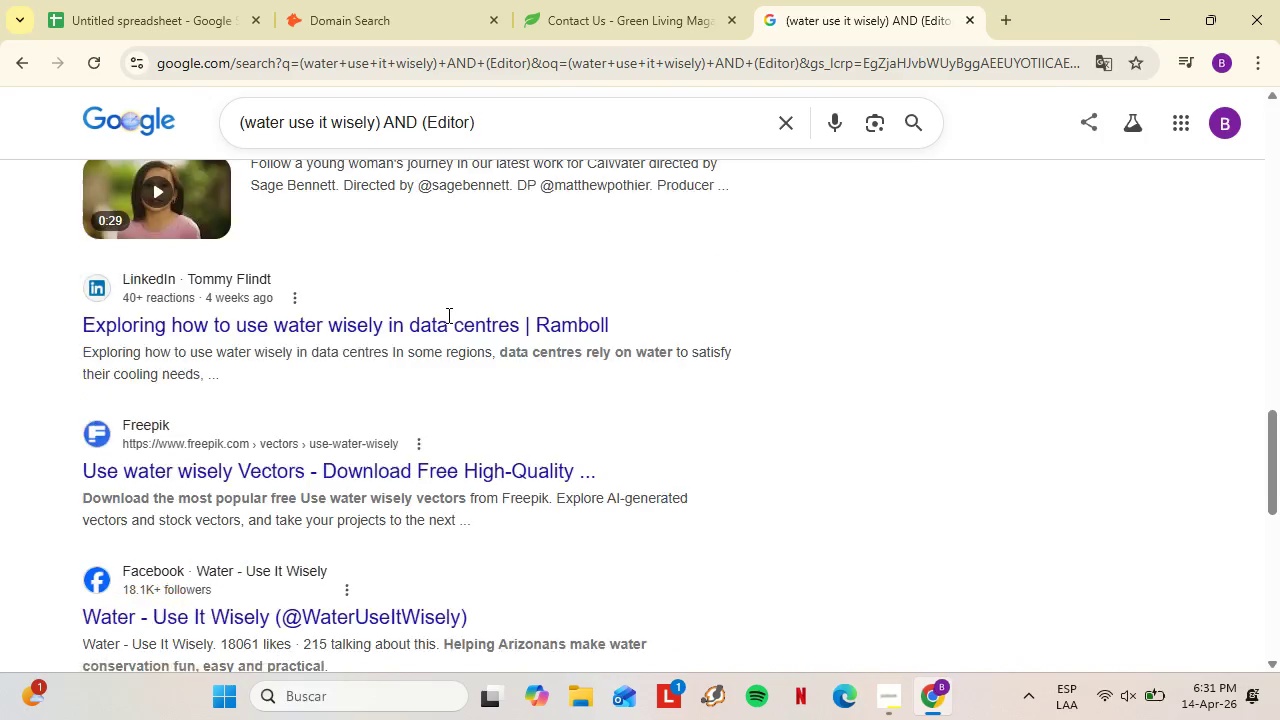 
scroll: coordinate [447, 315], scroll_direction: up, amount: 2.0
 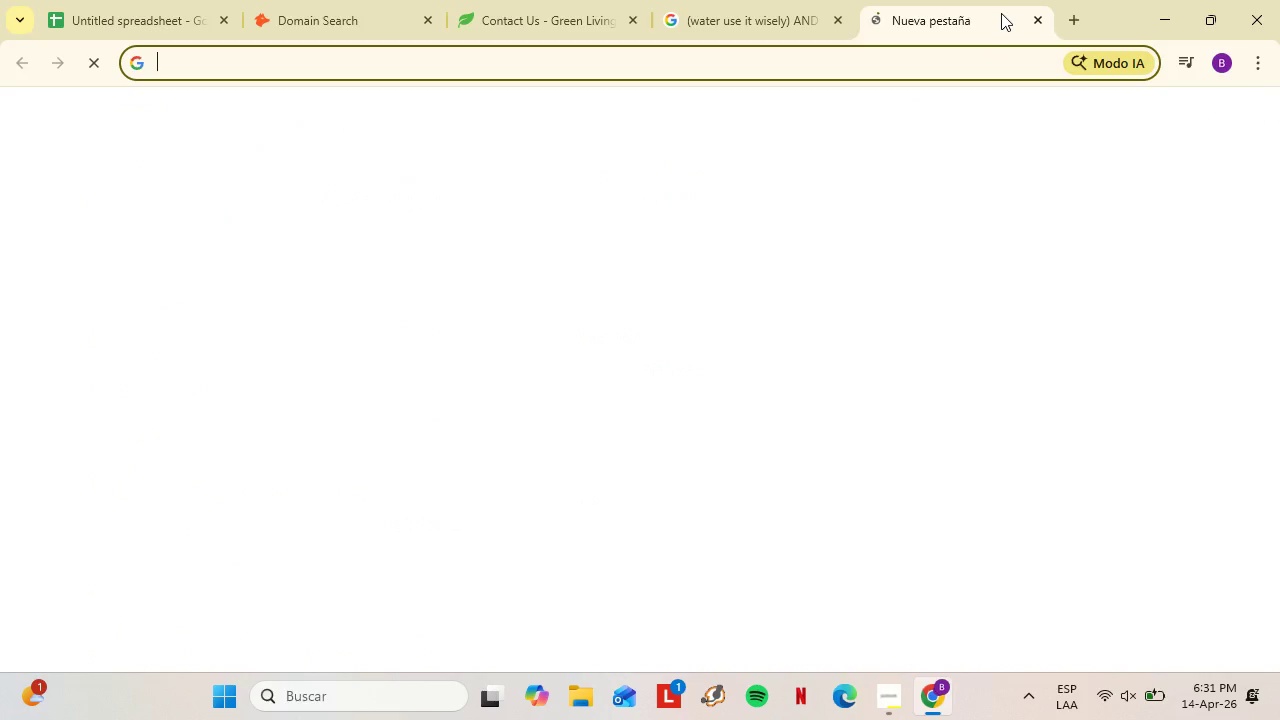 
type(linie)
key(Backspace)
key(Backspace)
 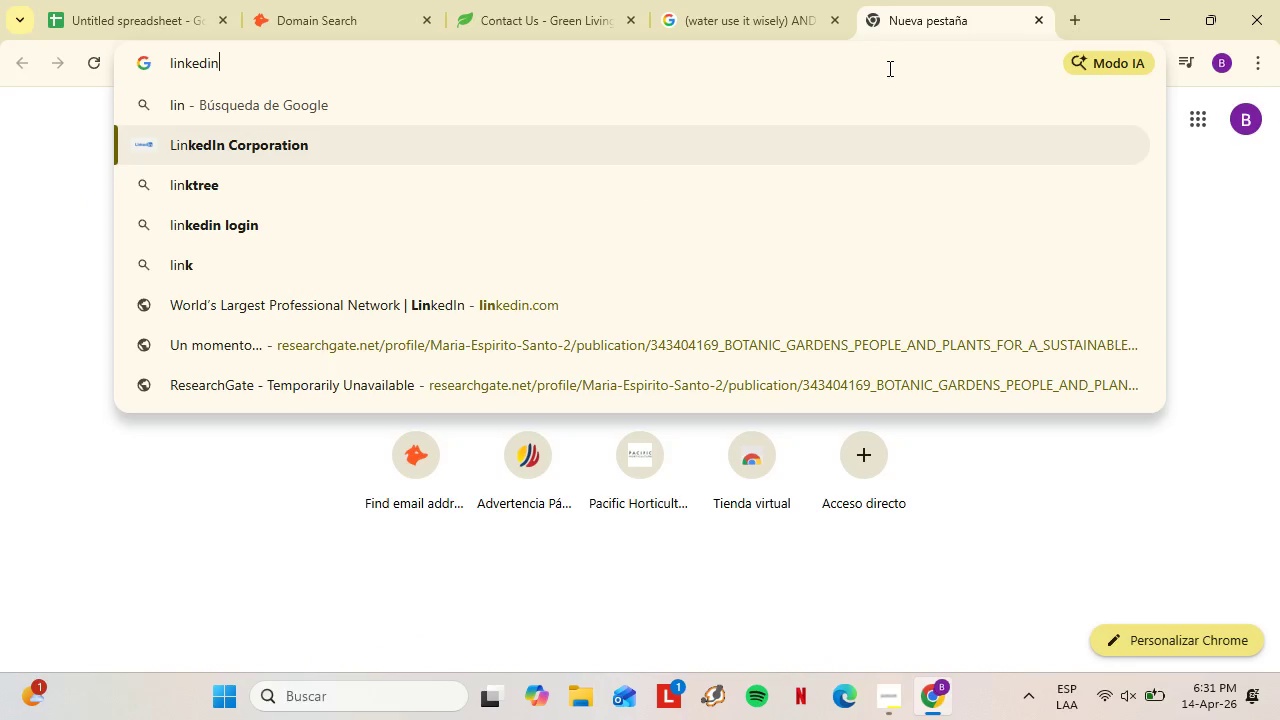 
key(ArrowDown)
 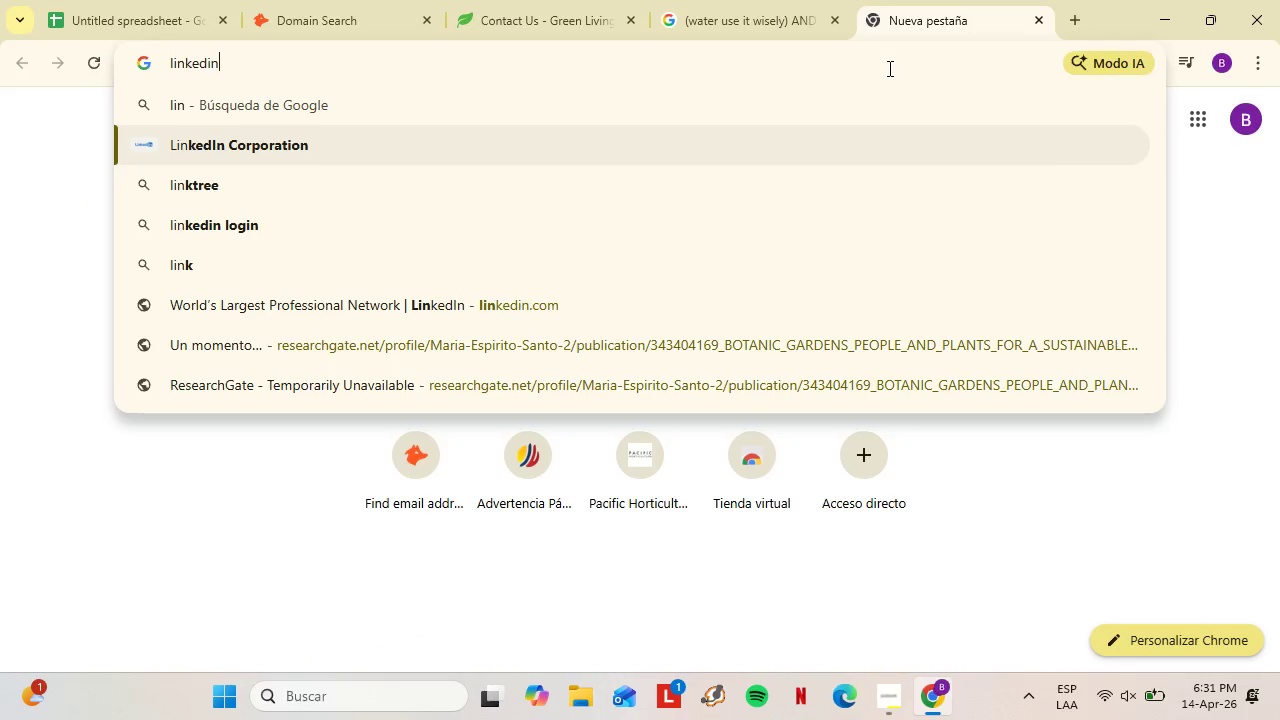 
key(Enter)
 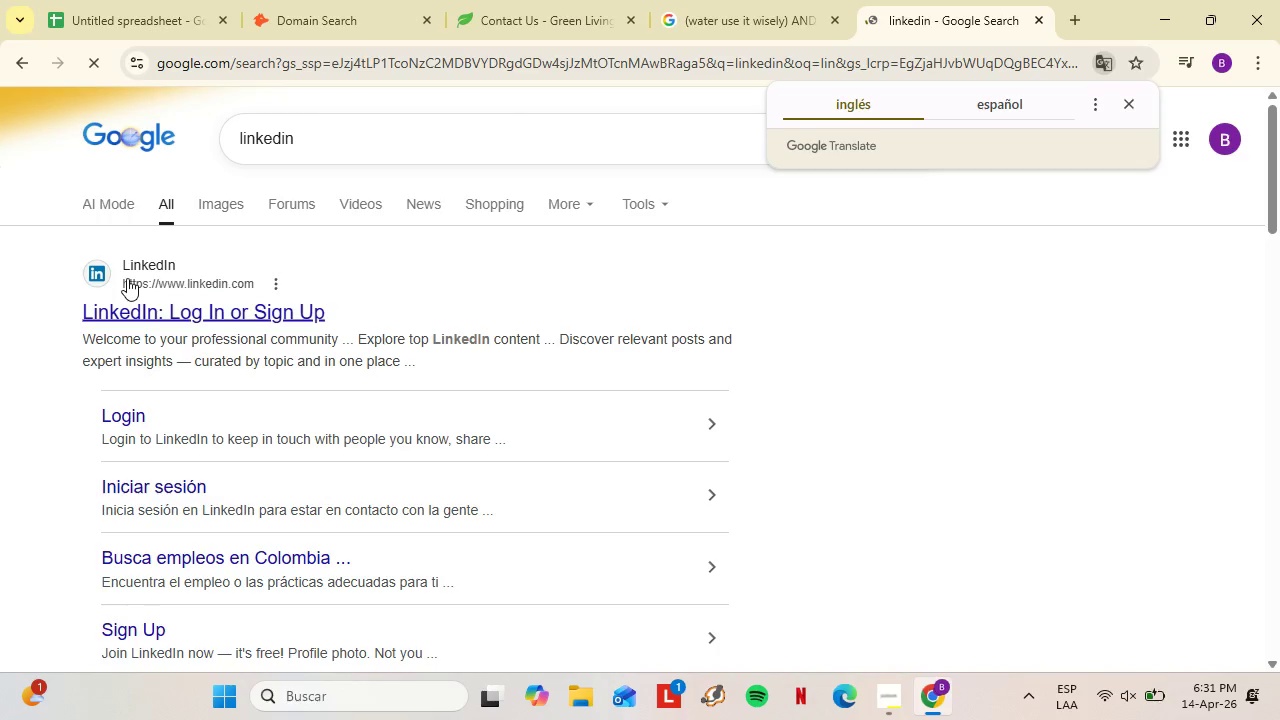 
left_click([158, 307])
 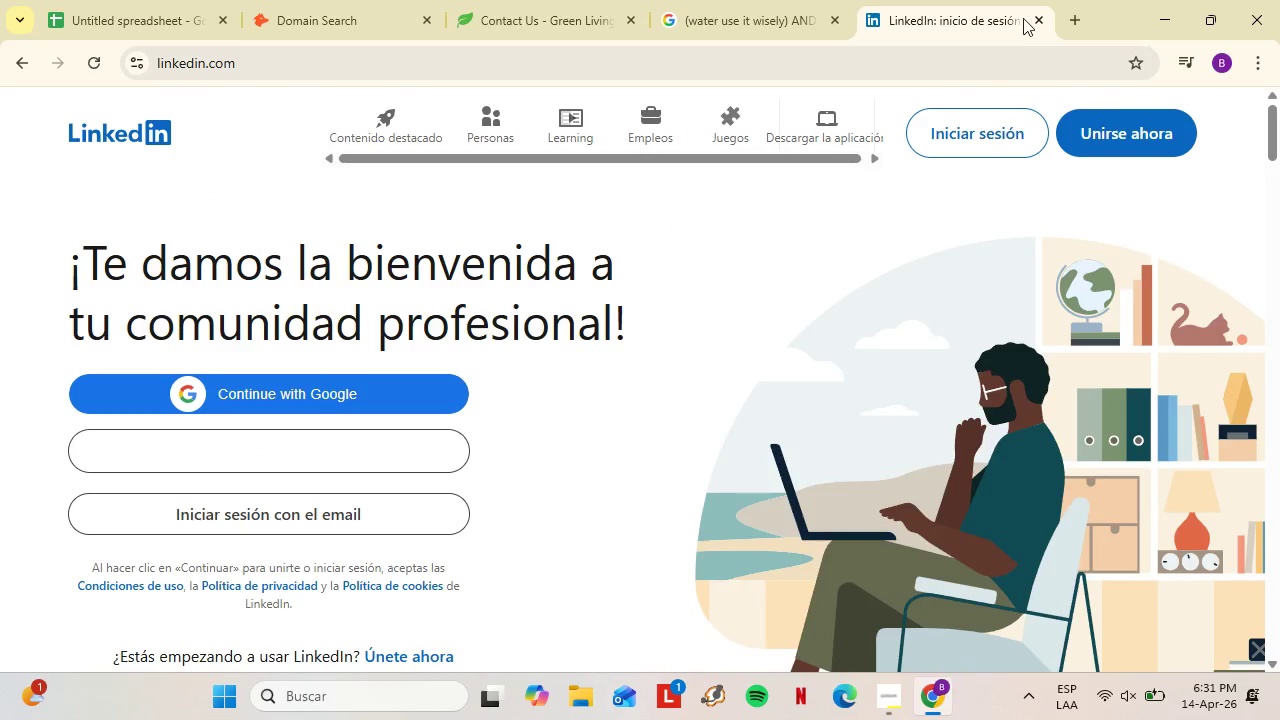 
left_click([1038, 24])
 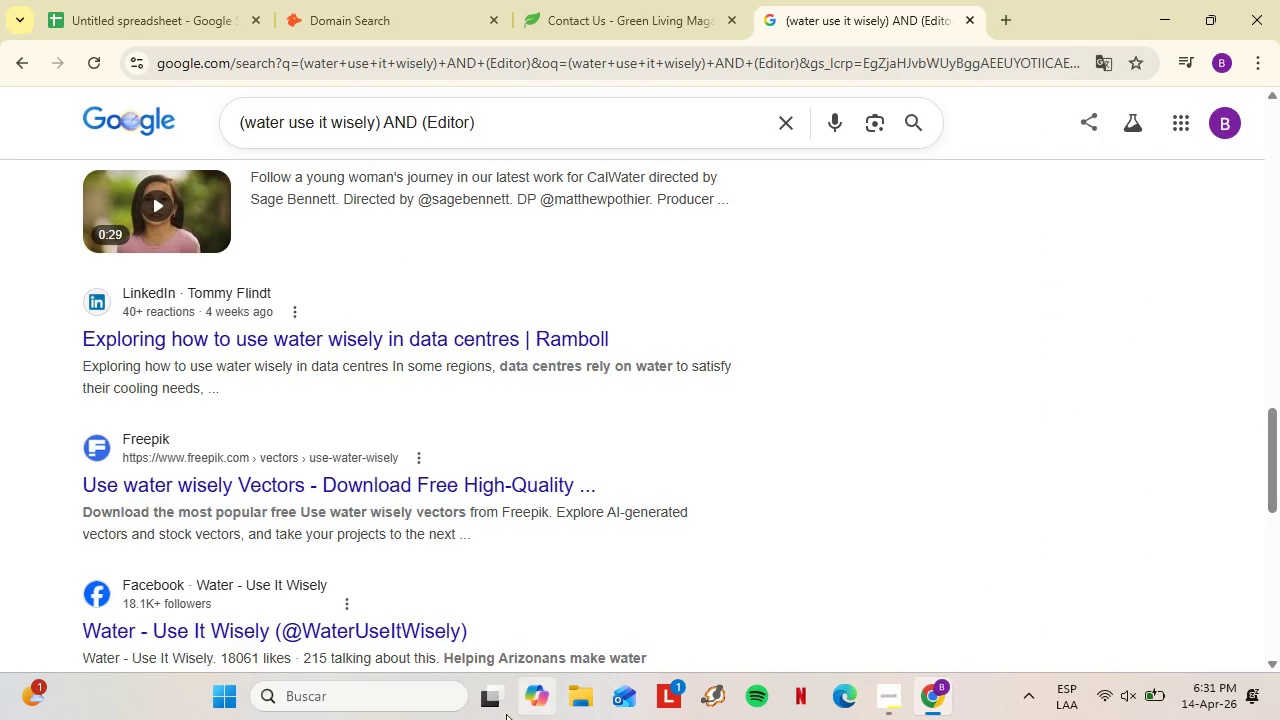 
left_click([481, 706])
 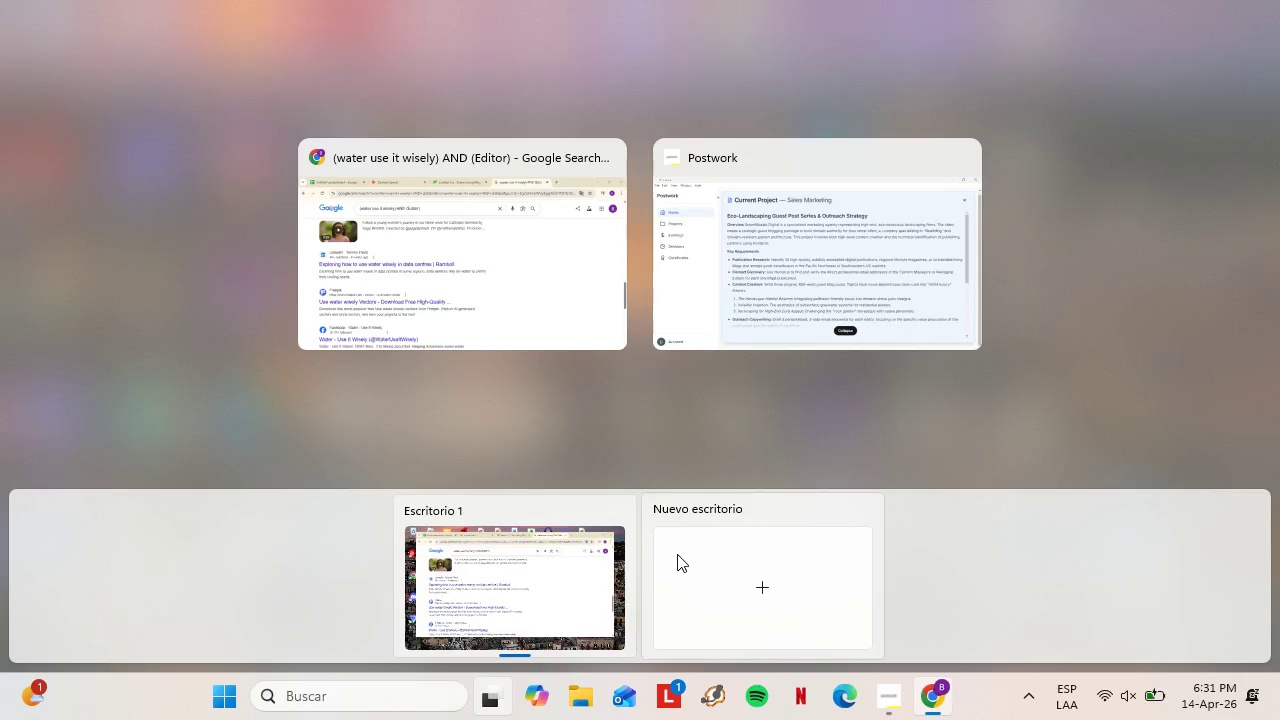 
left_click([678, 554])
 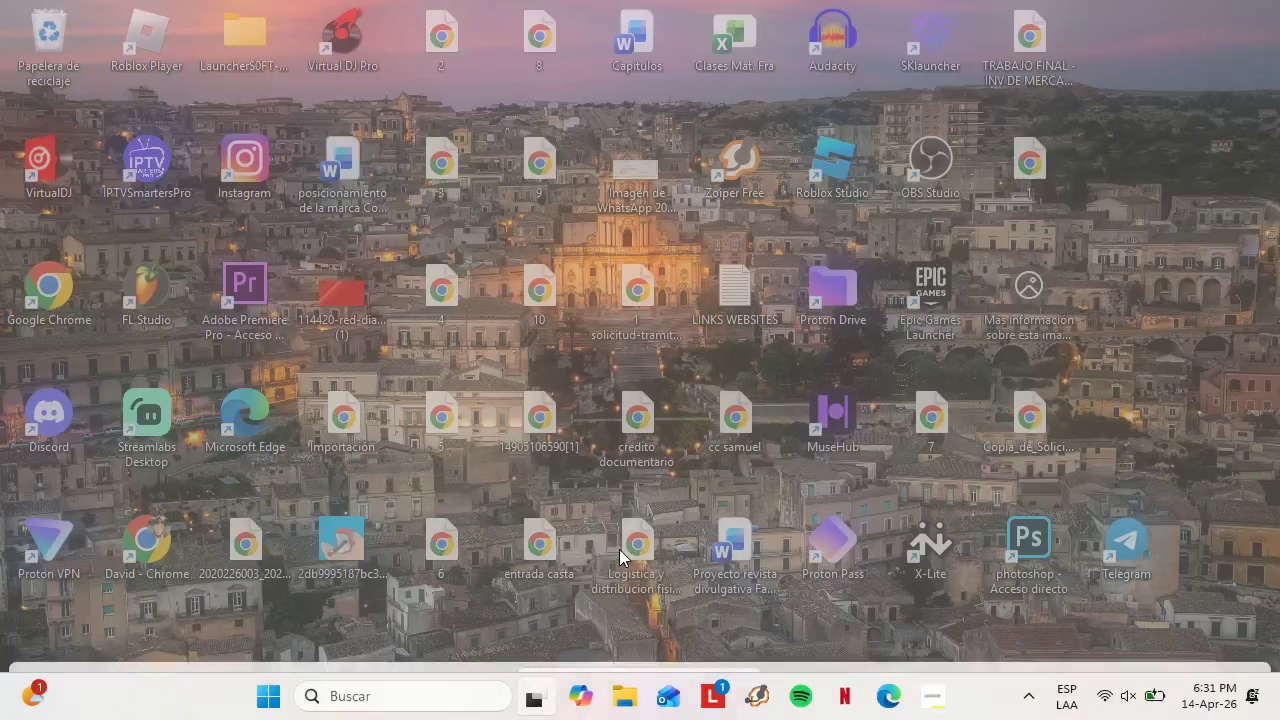 
left_click([619, 549])
 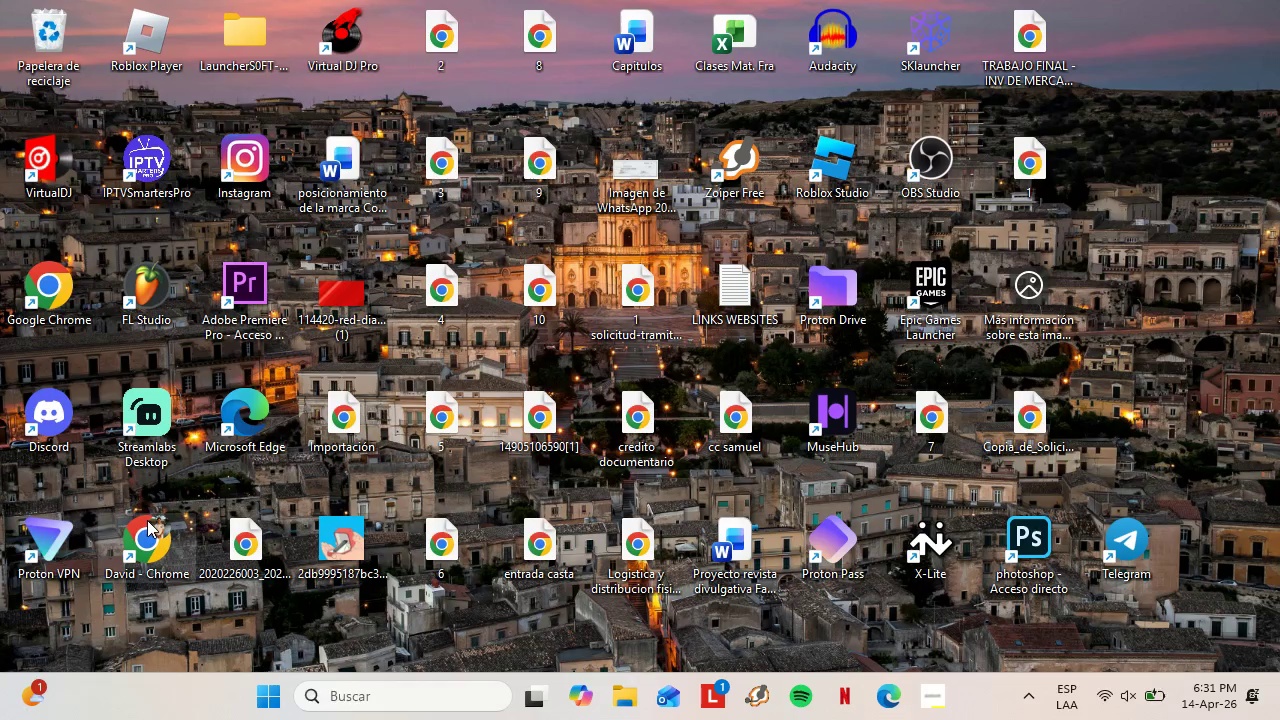 
double_click([147, 520])
 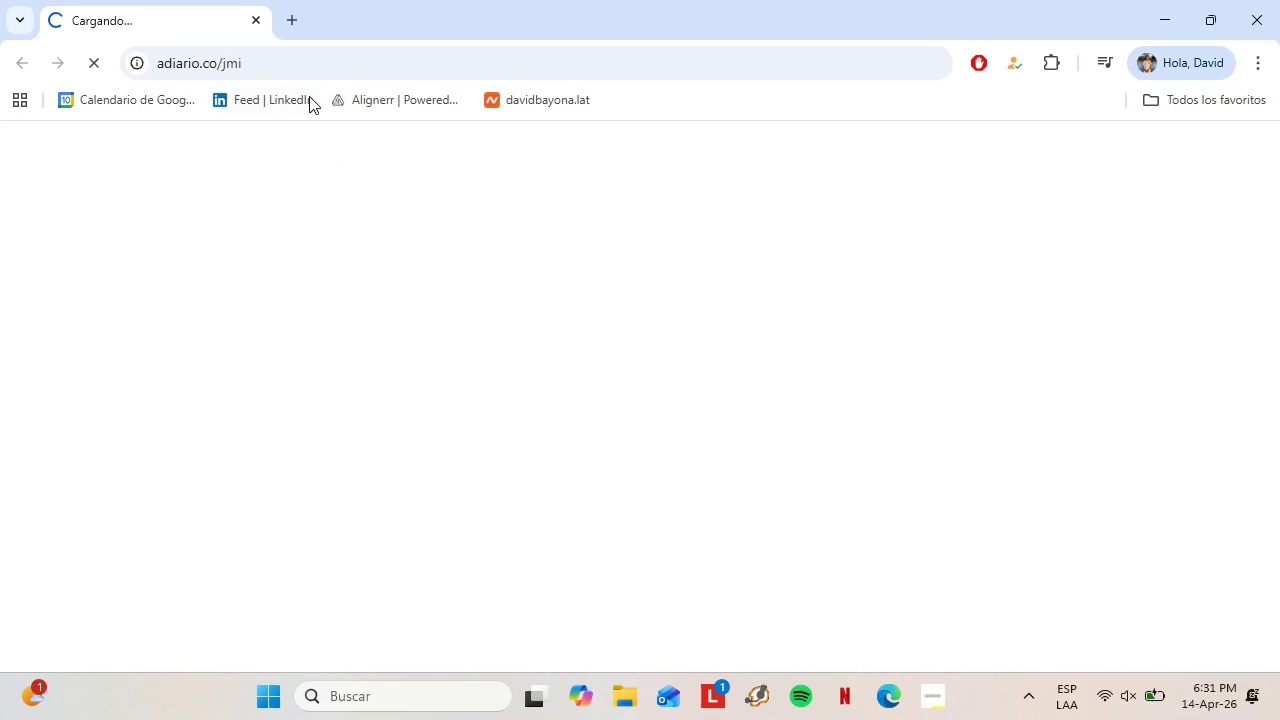 
double_click([285, 59])
 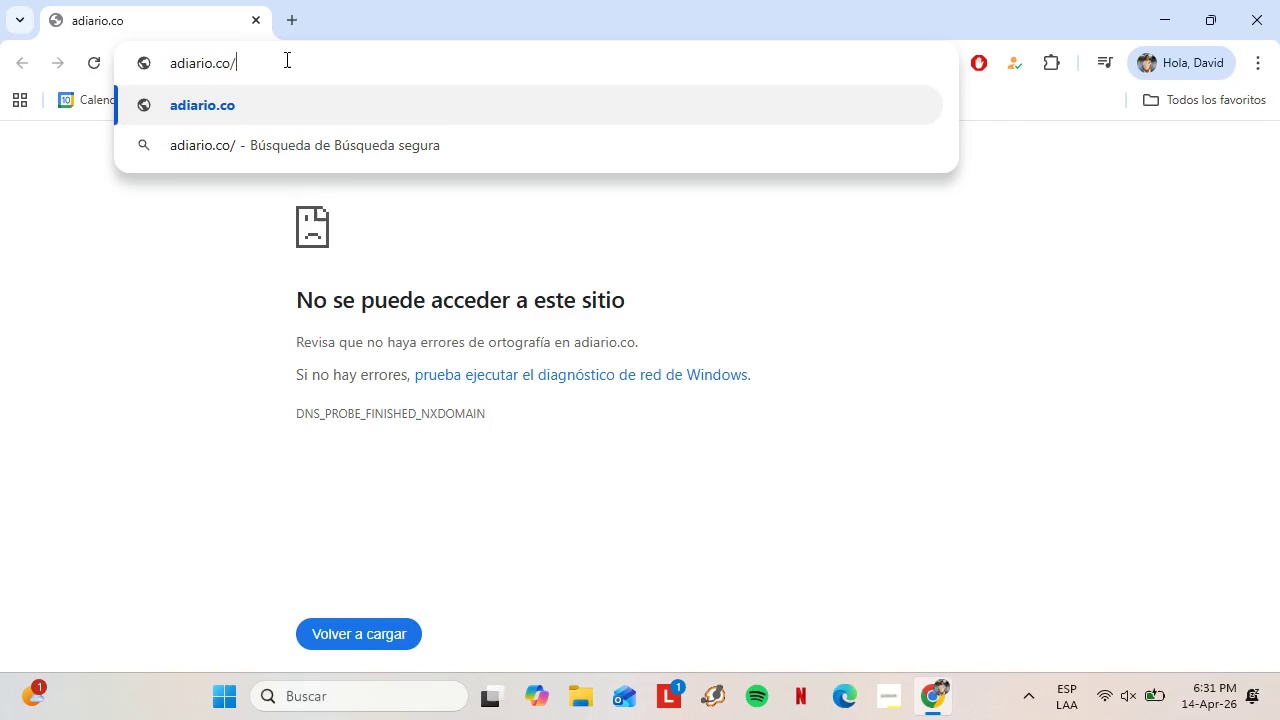 
hold_key(key=Backspace, duration=1.06)
 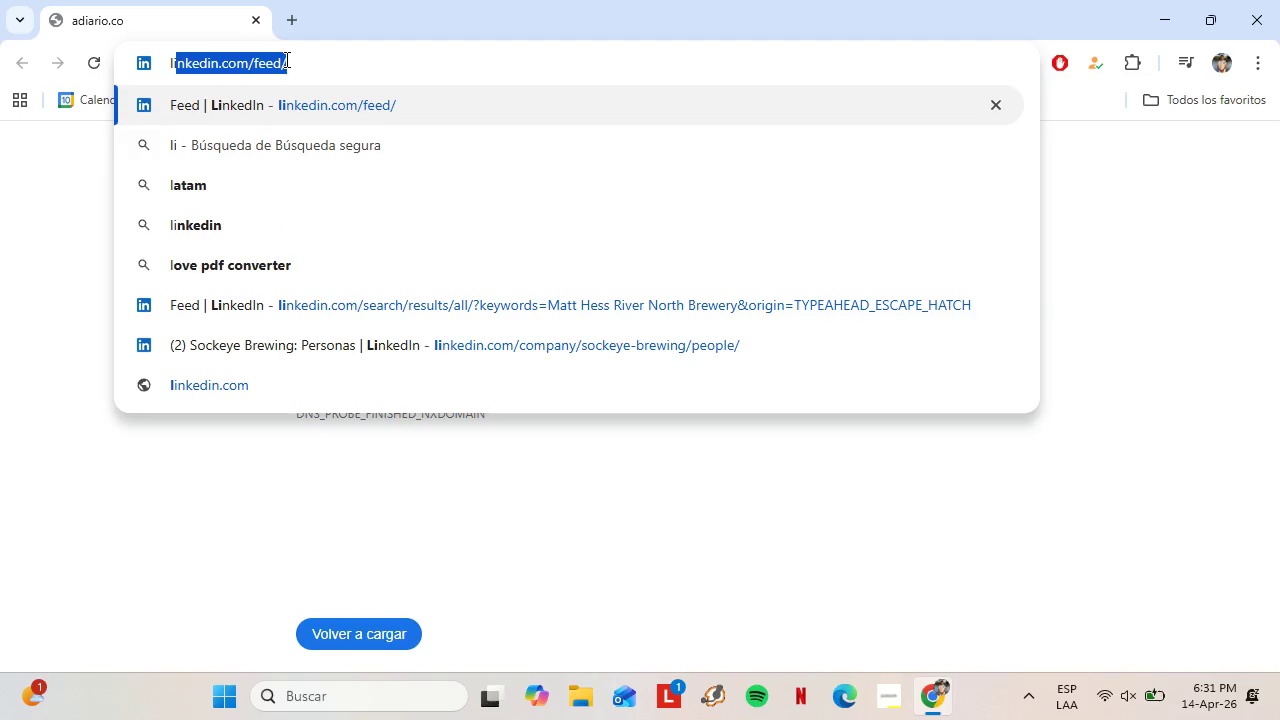 
type(li)
 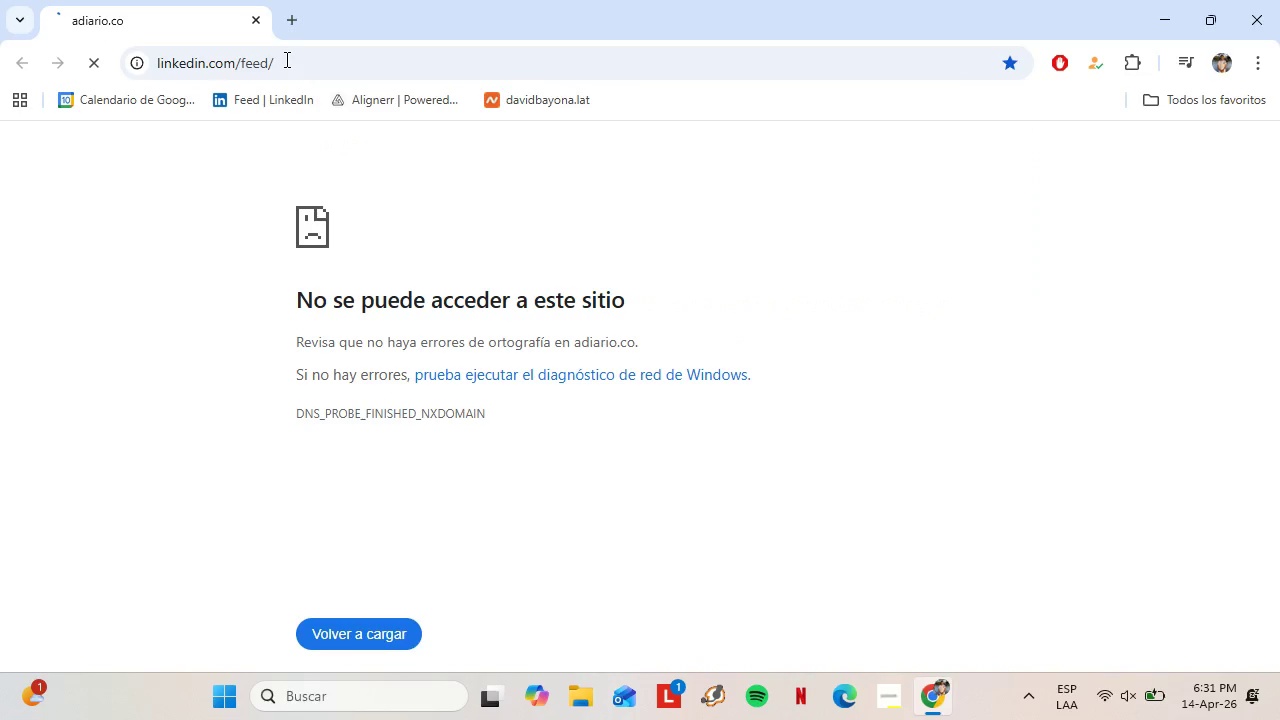 
key(Enter)
 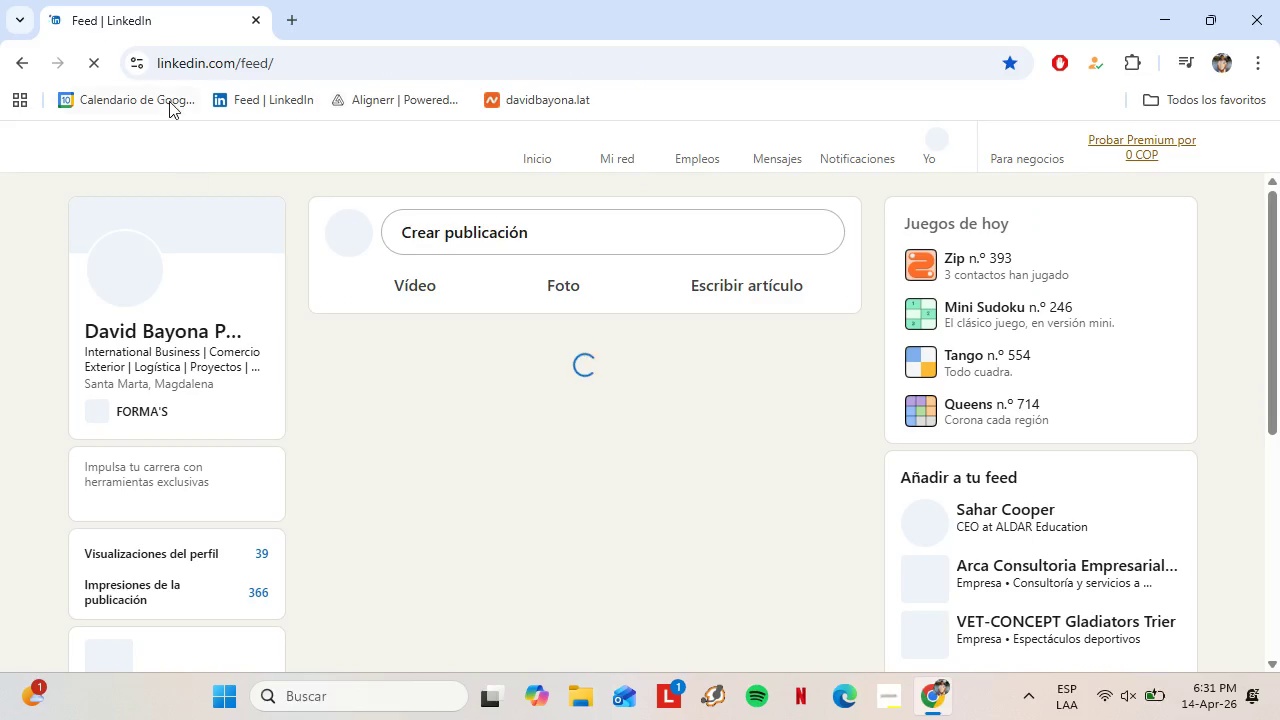 
wait(8.7)
 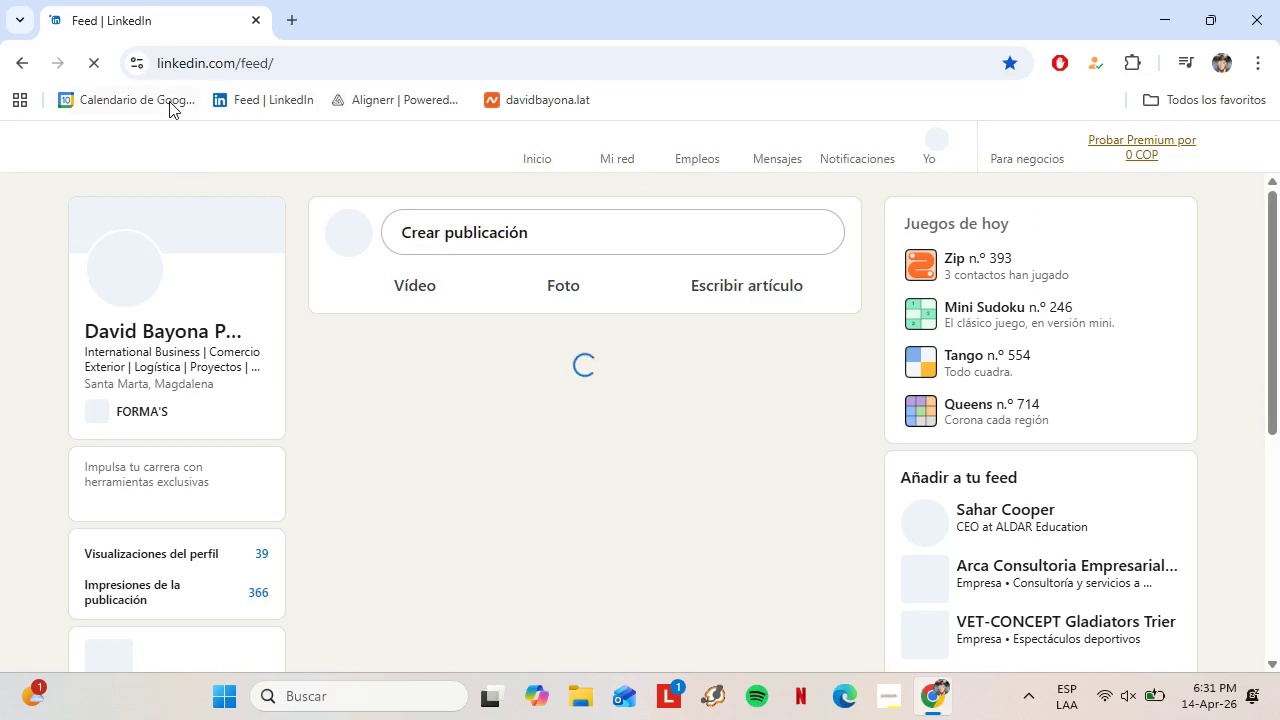 
left_click([871, 132])
 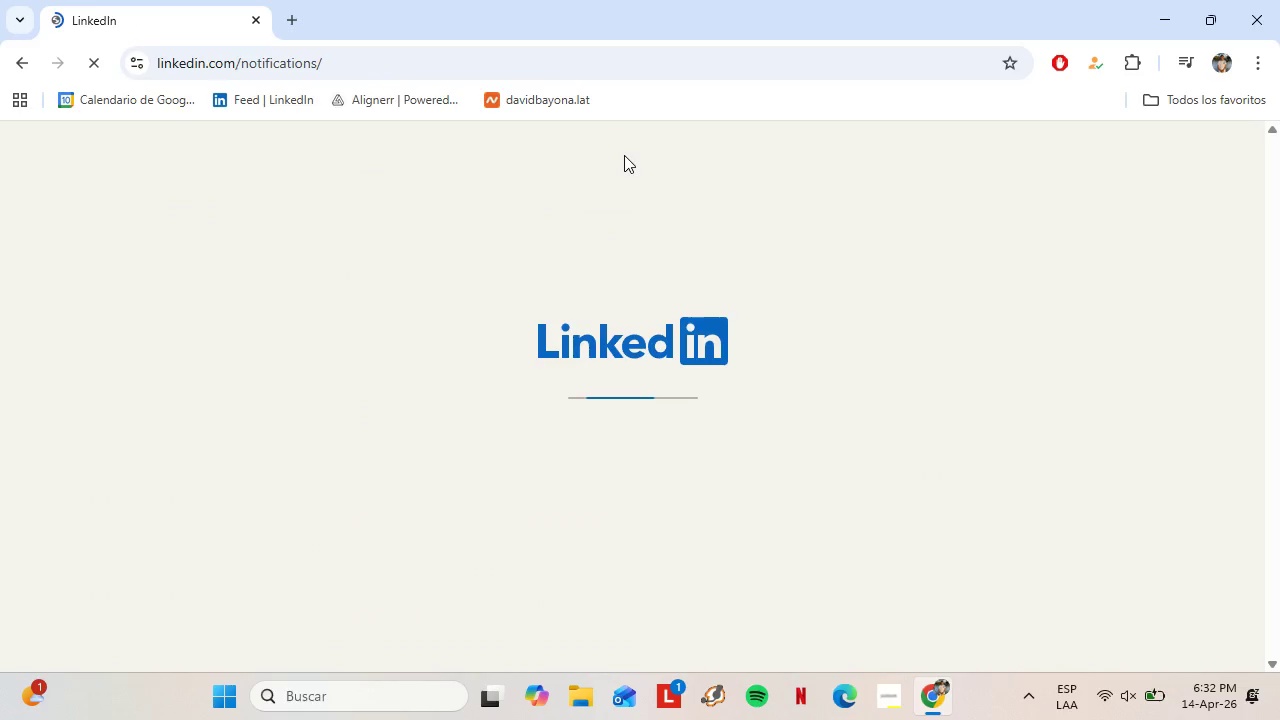 
wait(8.89)
 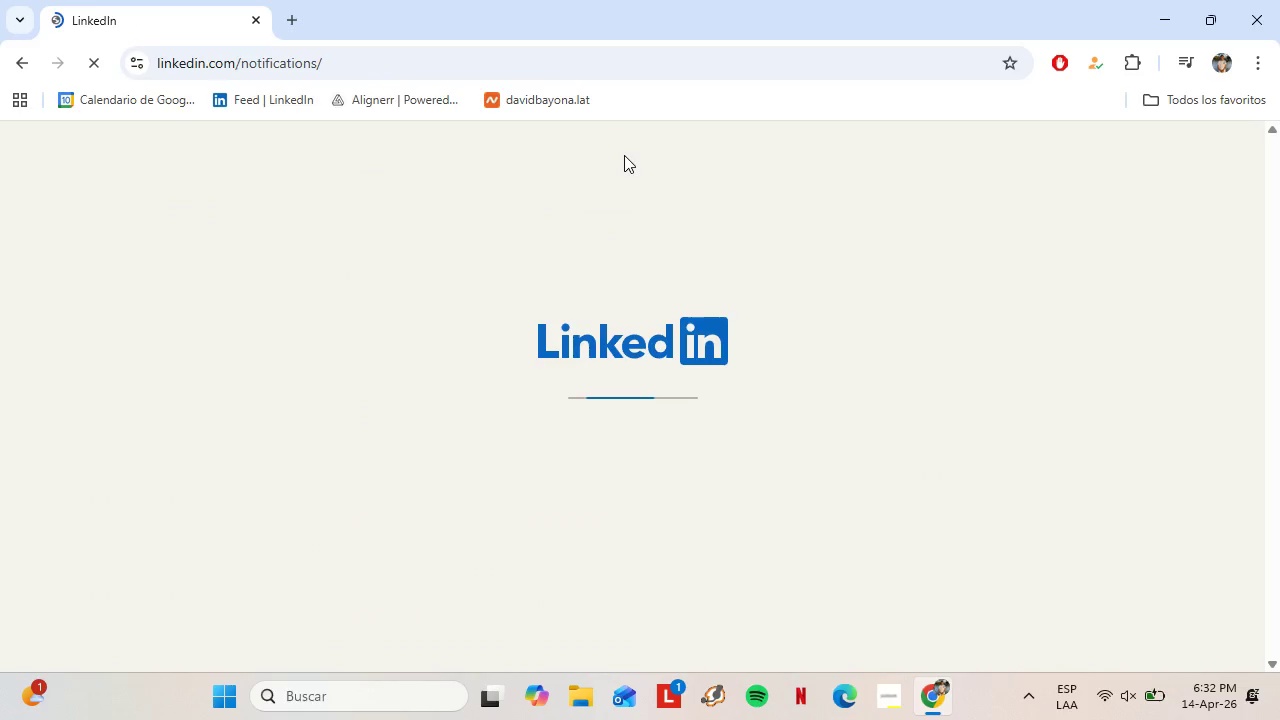 
left_click([275, 153])
 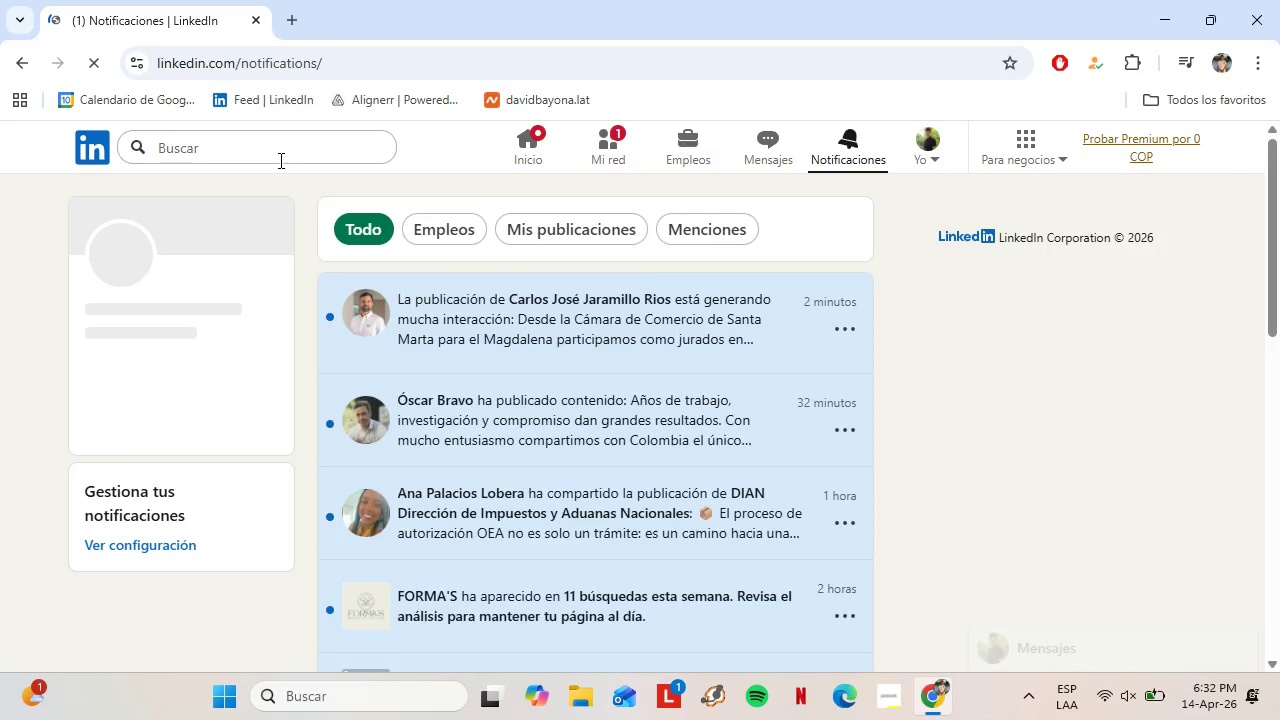 
type(wa)
 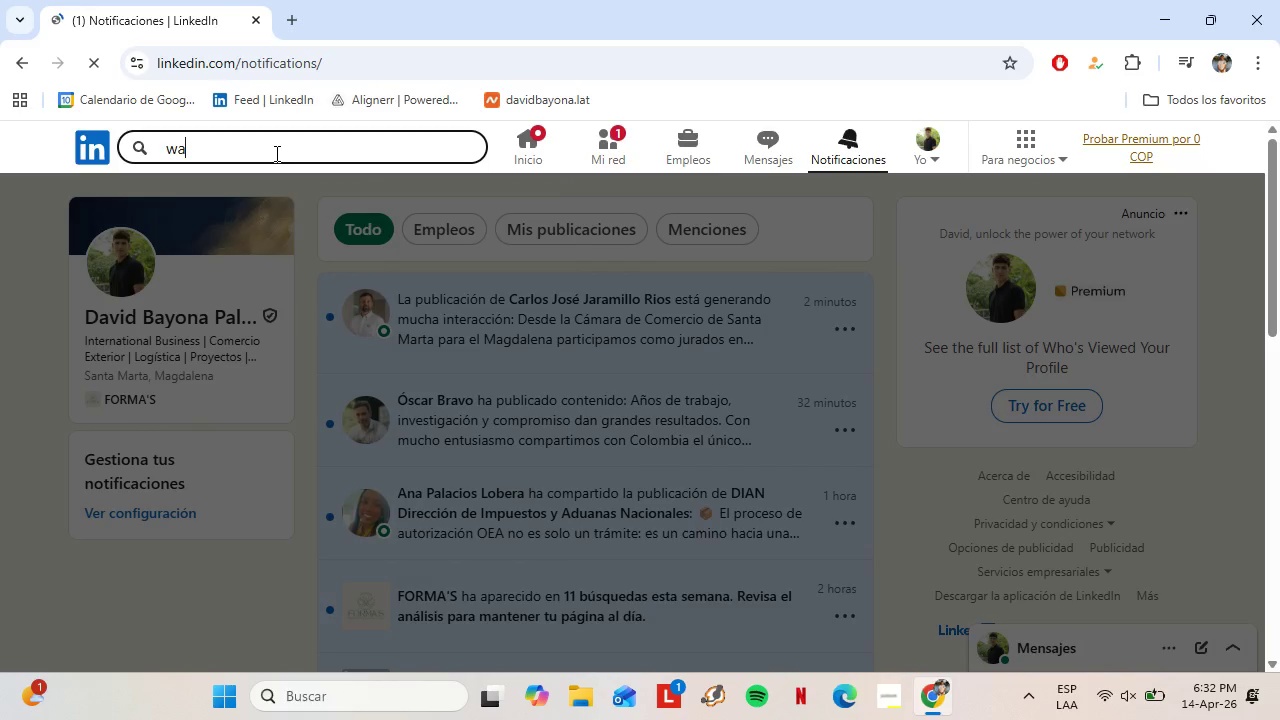 
type(re)
key(Backspace)
key(Backspace)
 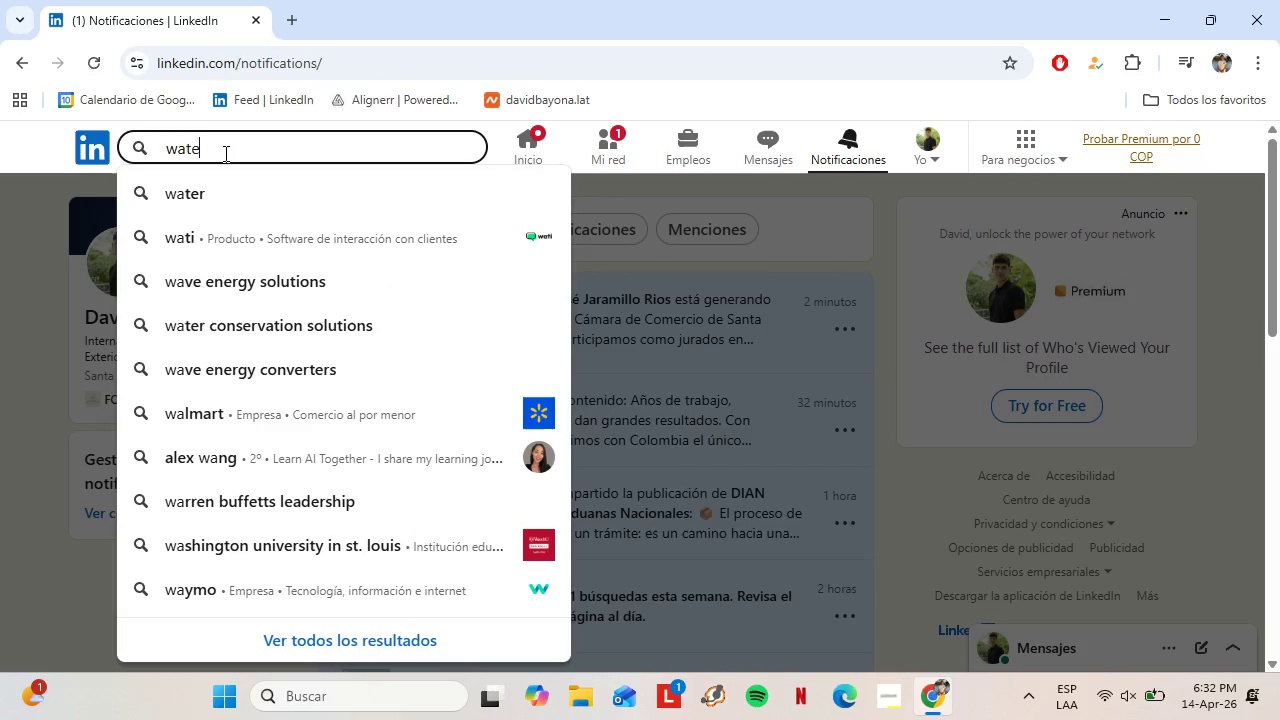 
type(ter )
 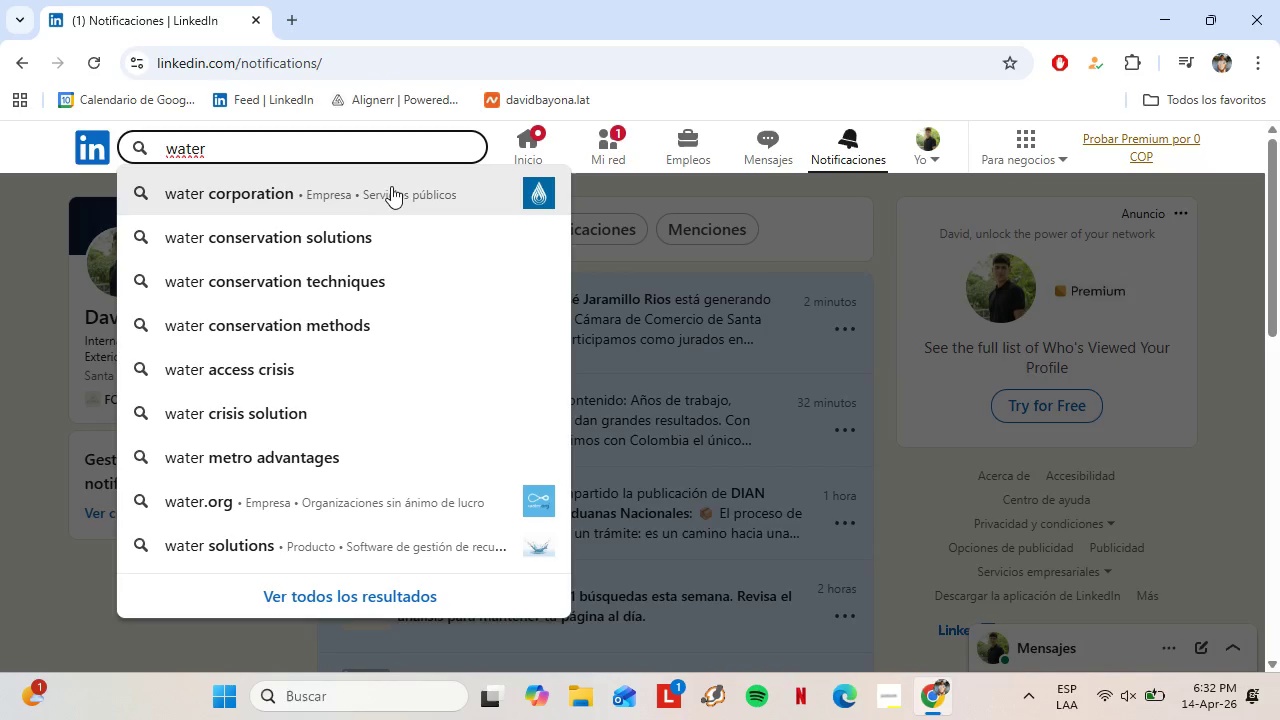 
type(use it weasly)
 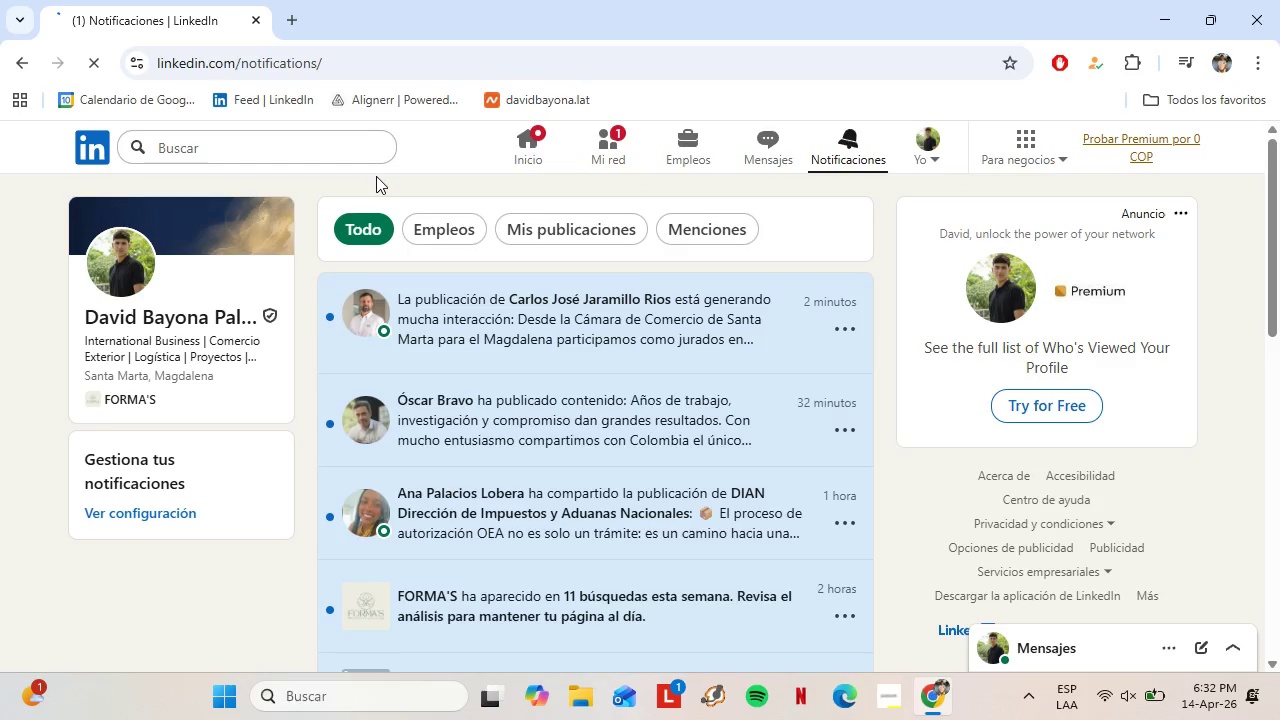 
key(Enter)
 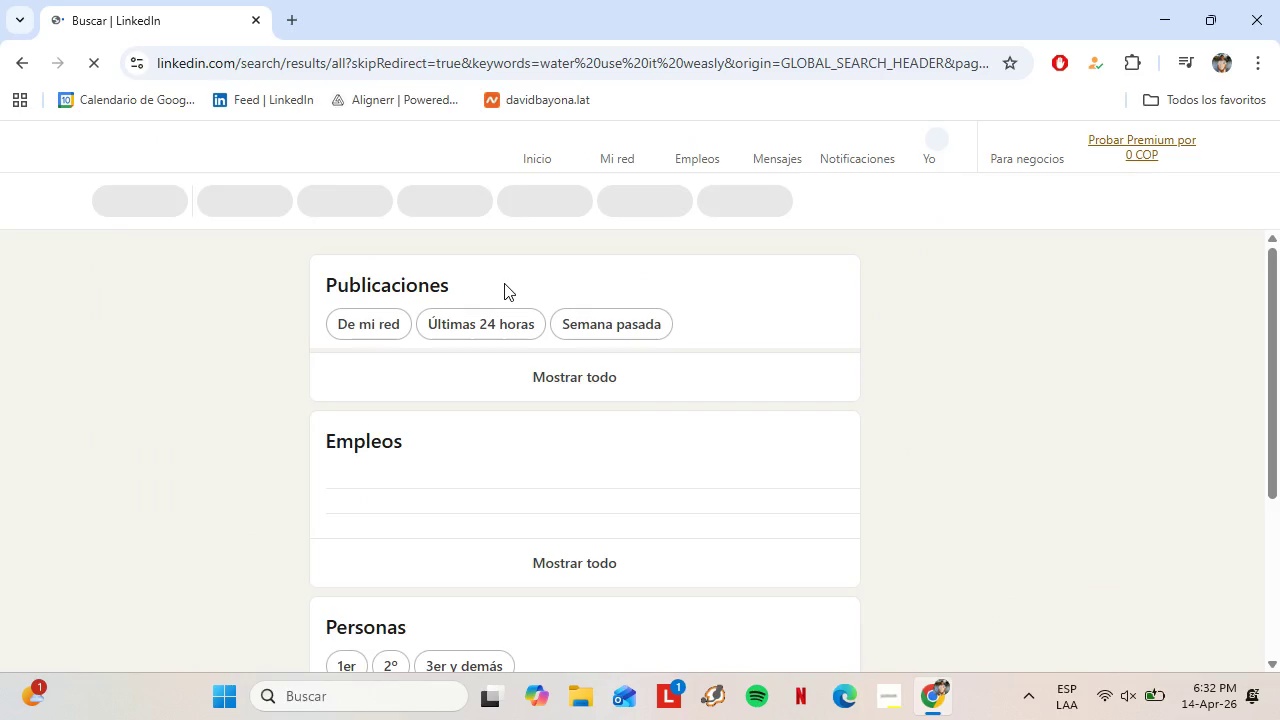 
wait(5.5)
 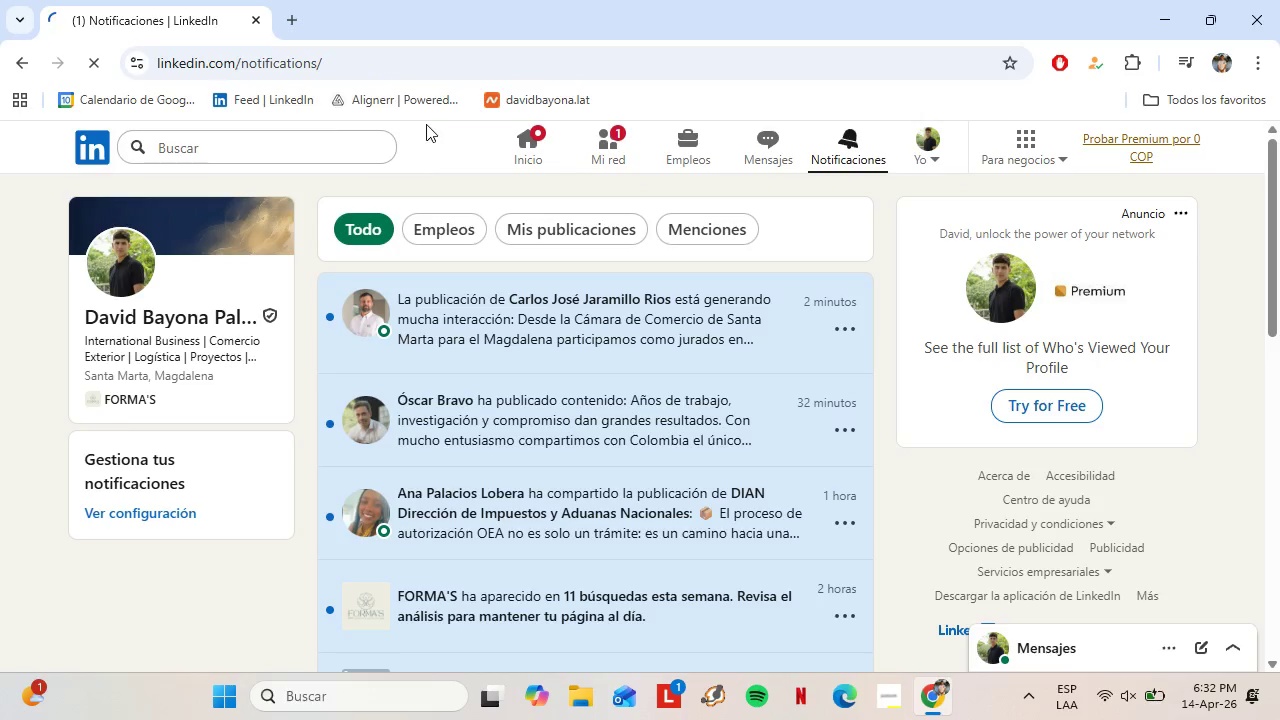 
scroll: coordinate [498, 376], scroll_direction: down, amount: 10.0
 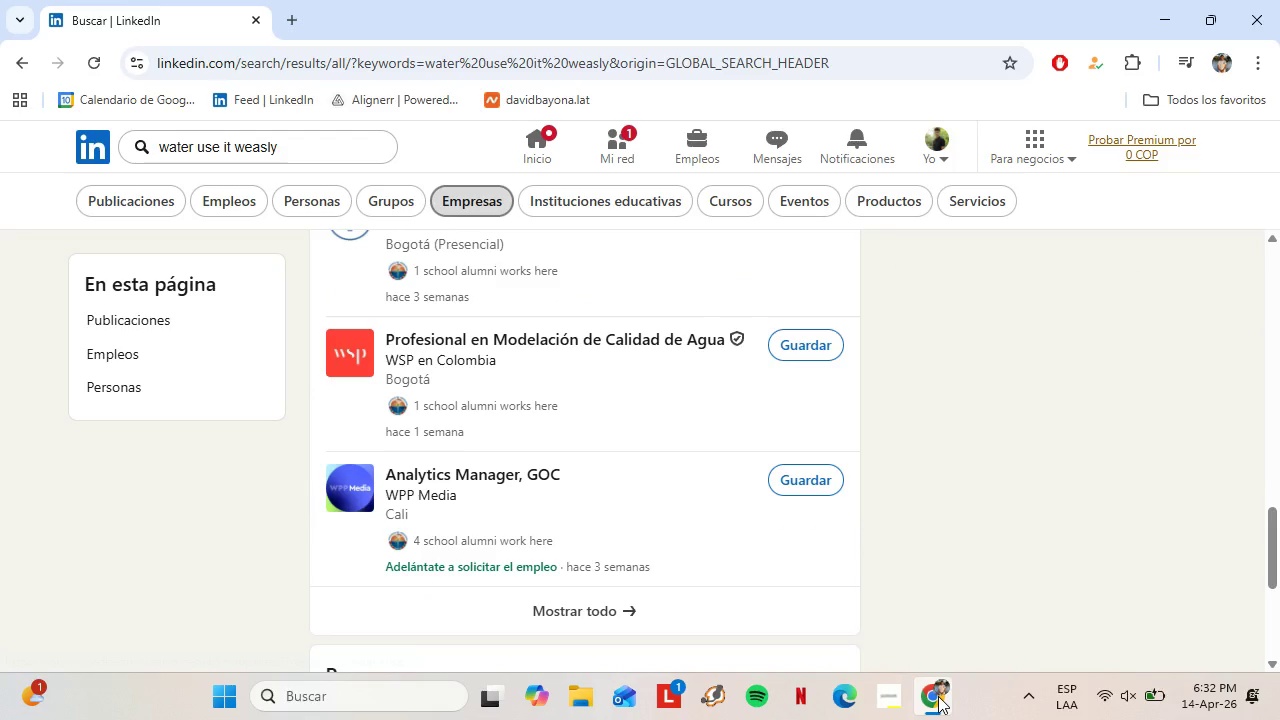 
left_click([497, 702])
 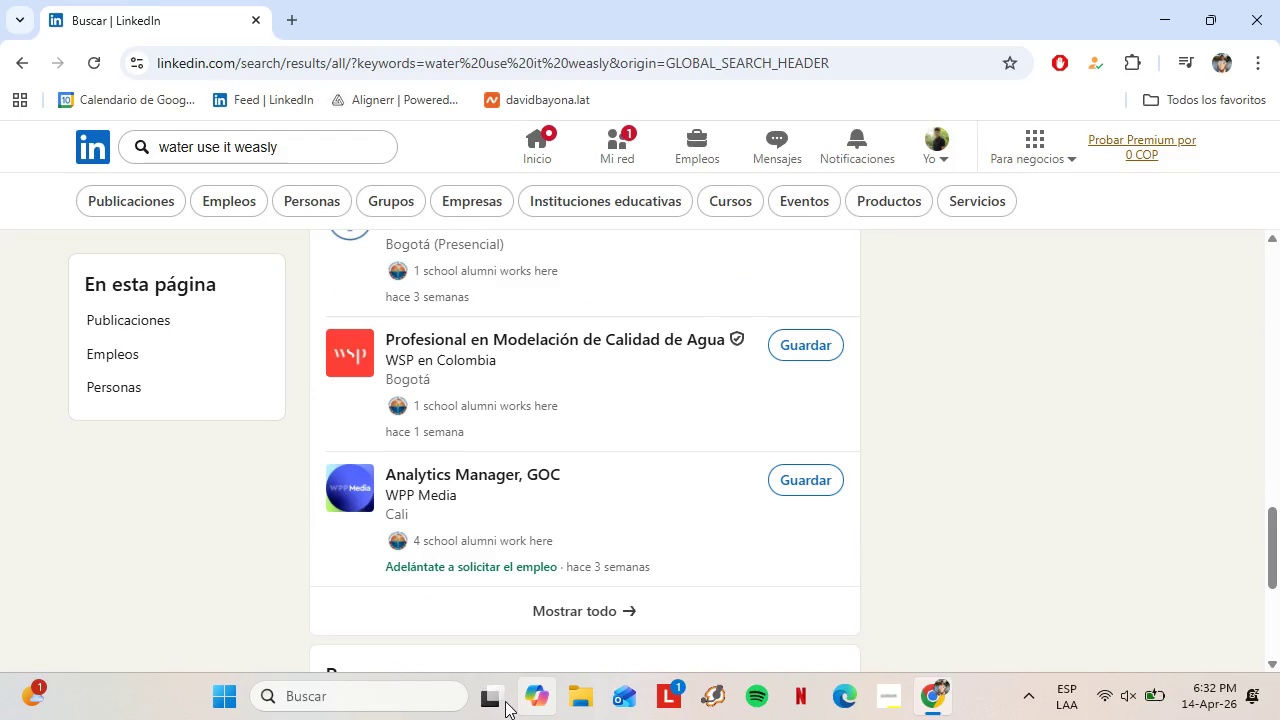 
left_click([442, 555])
 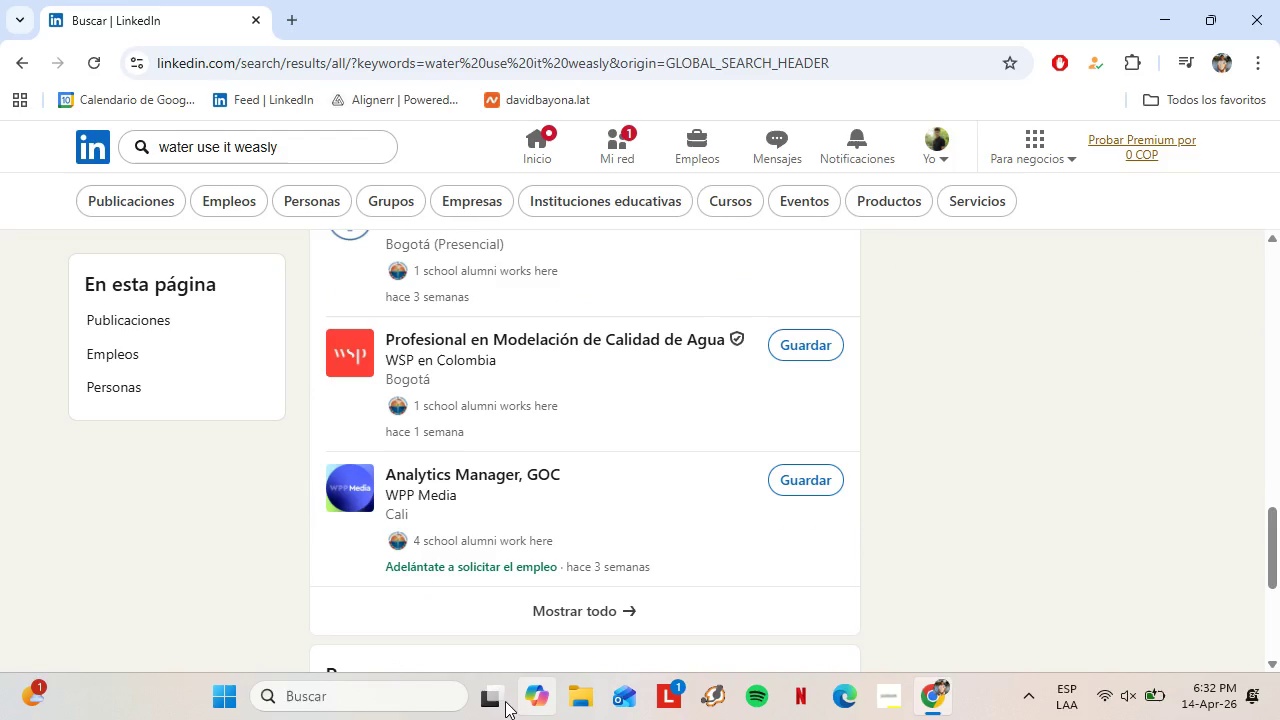 
mouse_move([512, 676])
 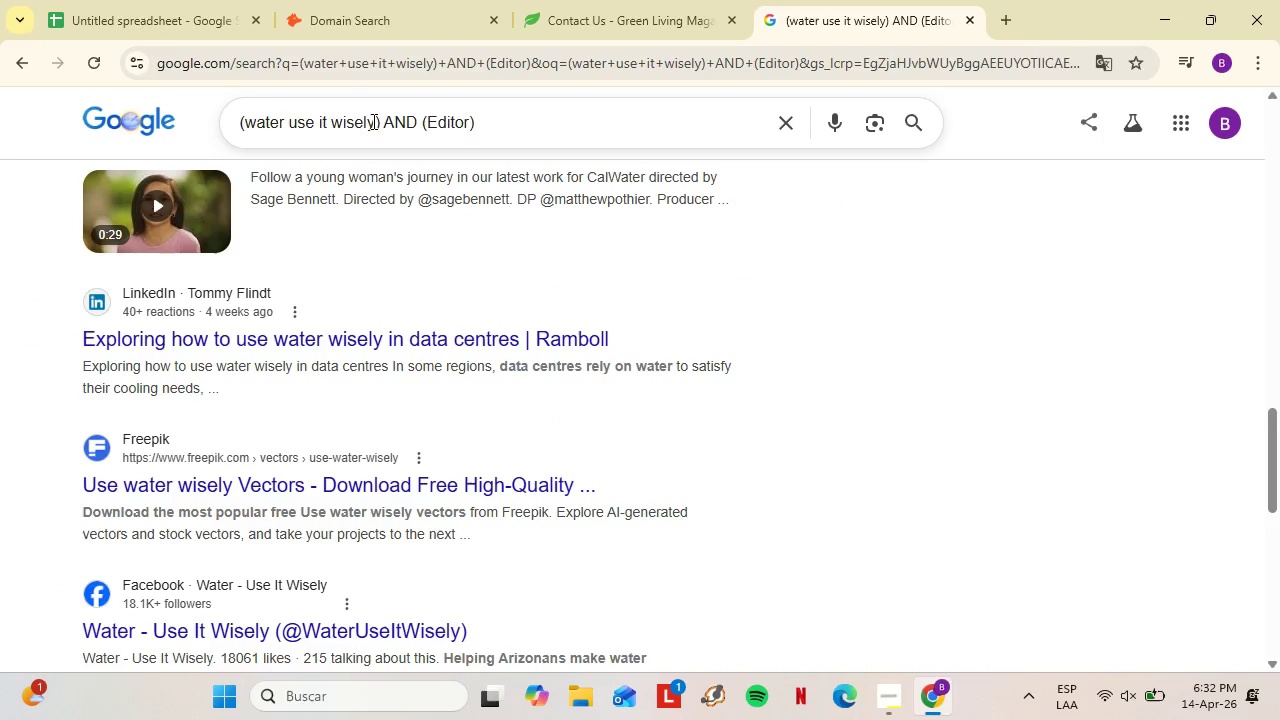 
left_click_drag(start_coordinate=[372, 121], to_coordinate=[248, 123])
 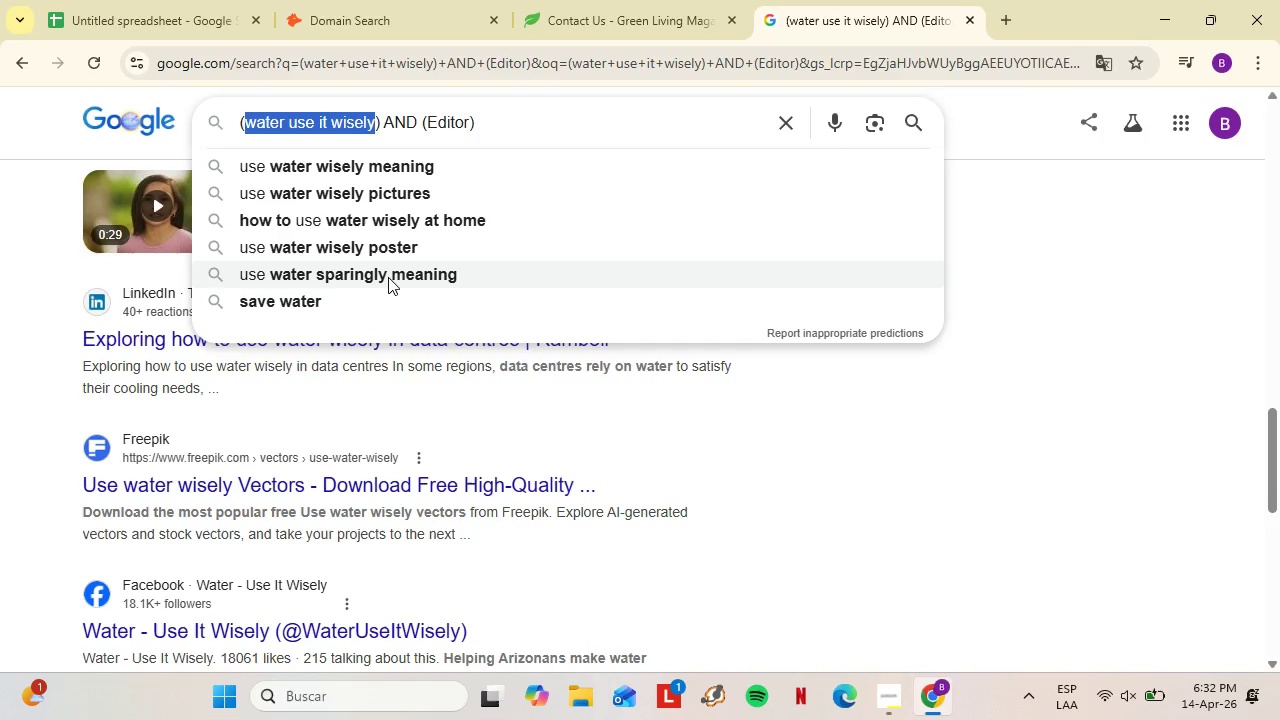 
key(Control+C)
 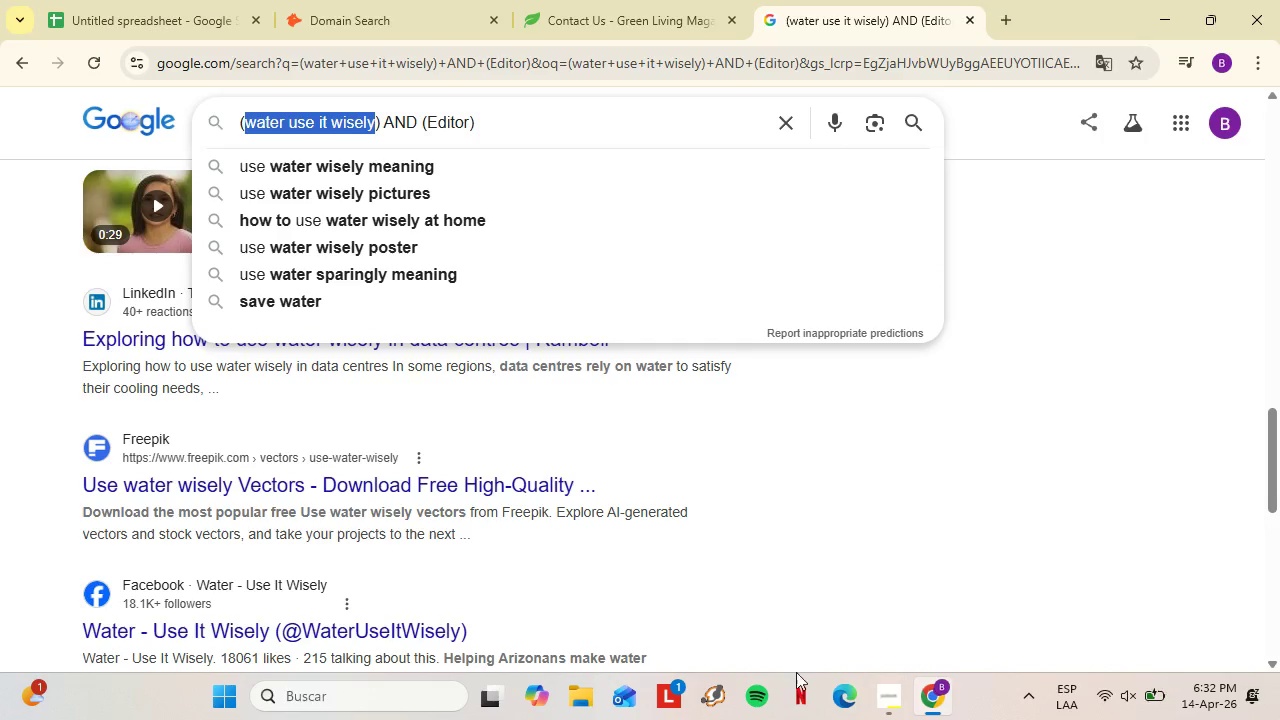 
scroll: coordinate [695, 565], scroll_direction: down, amount: 2.0
 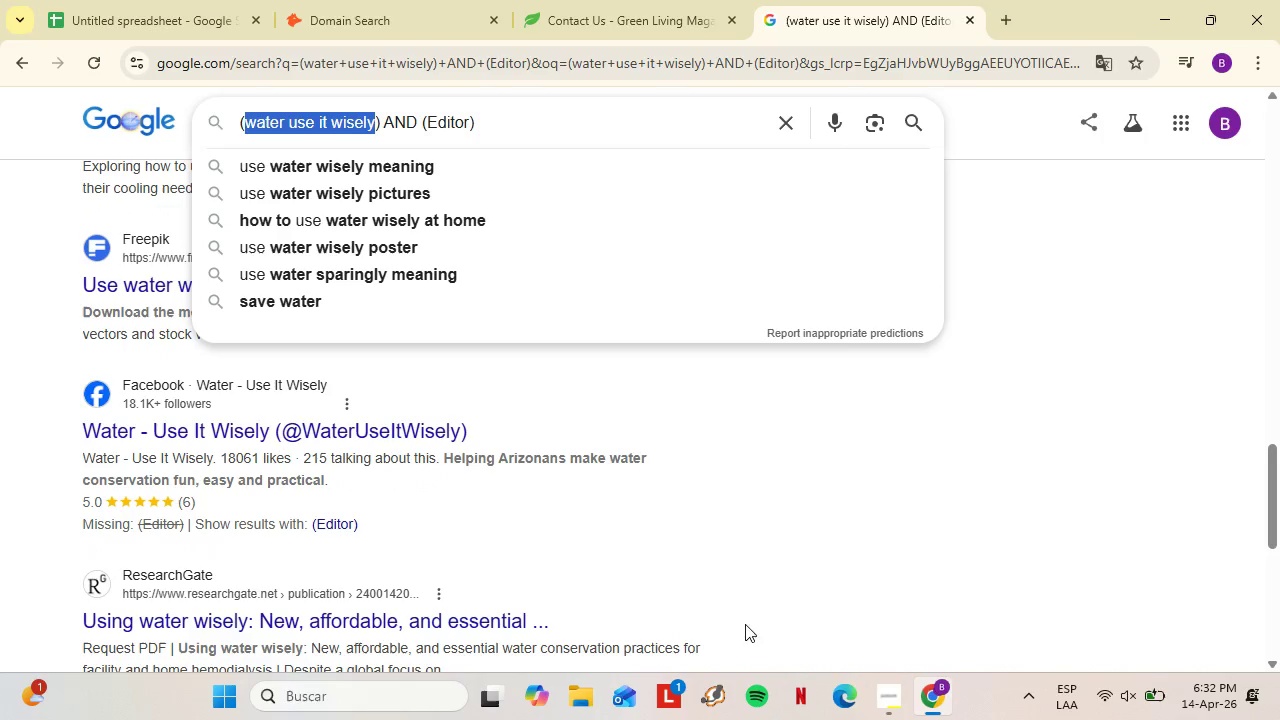 
left_click([496, 707])
 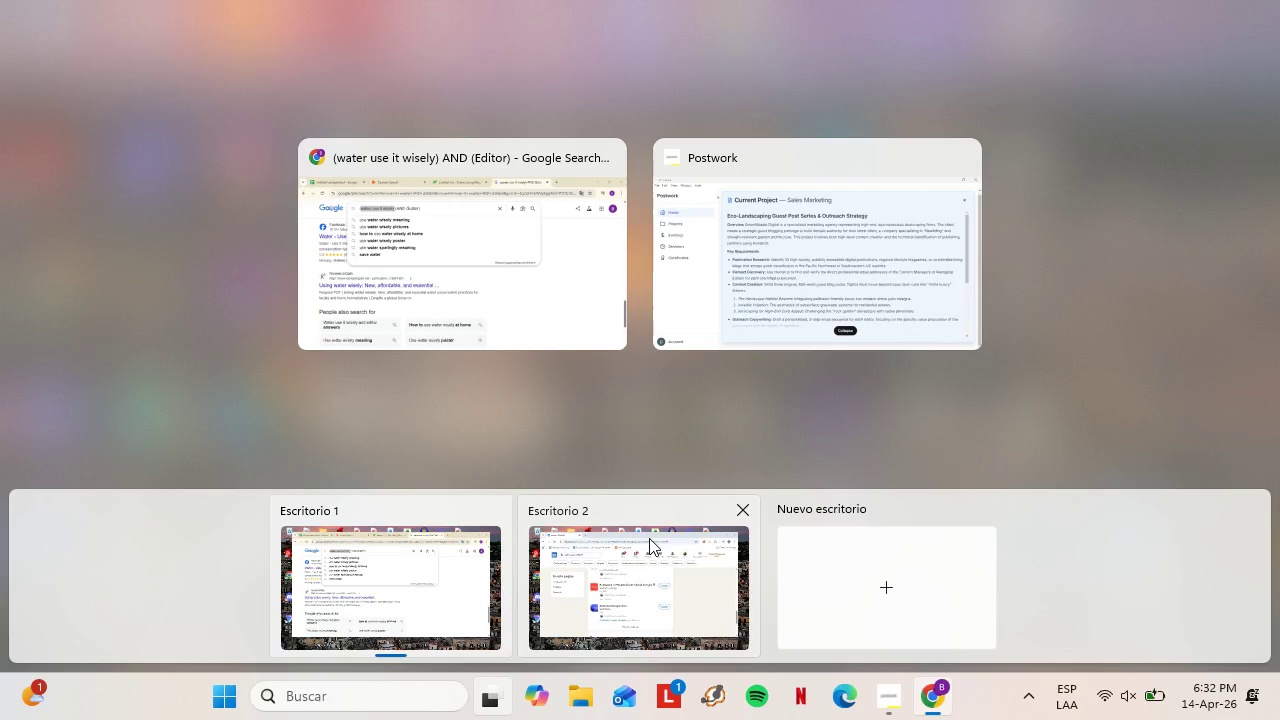 
scroll: coordinate [730, 563], scroll_direction: down, amount: 2.0
 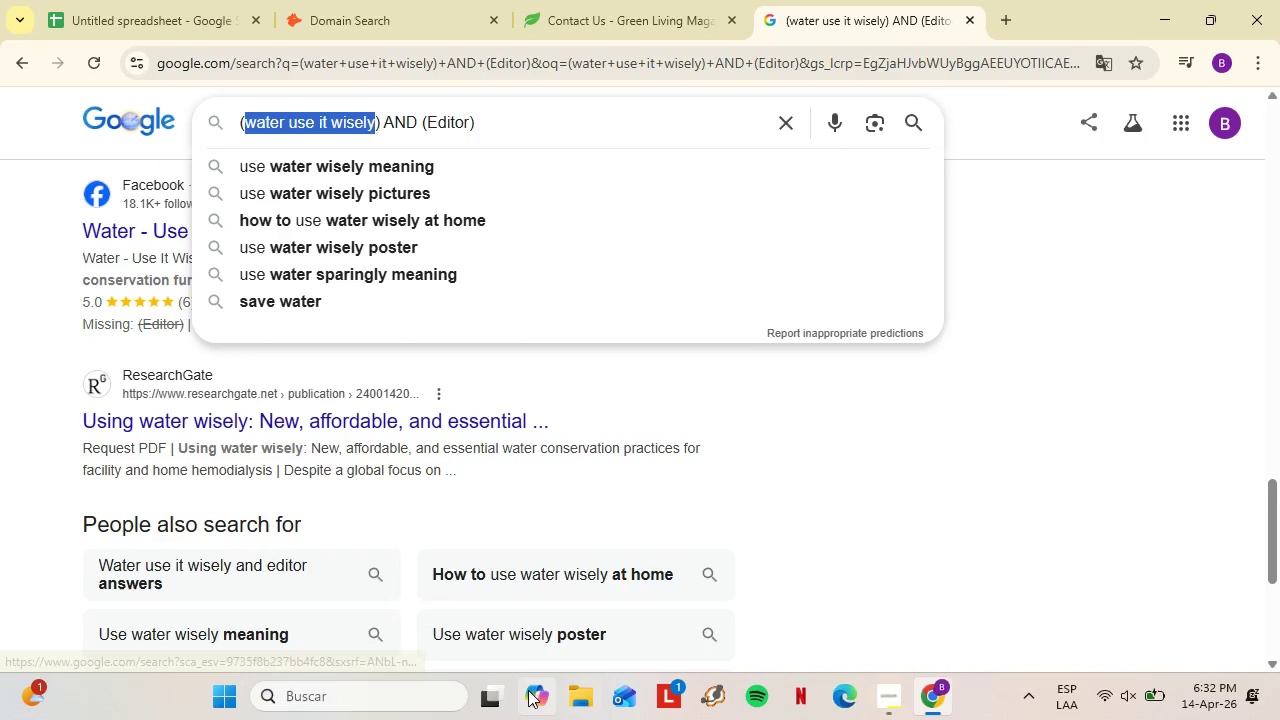 
left_click([649, 537])
 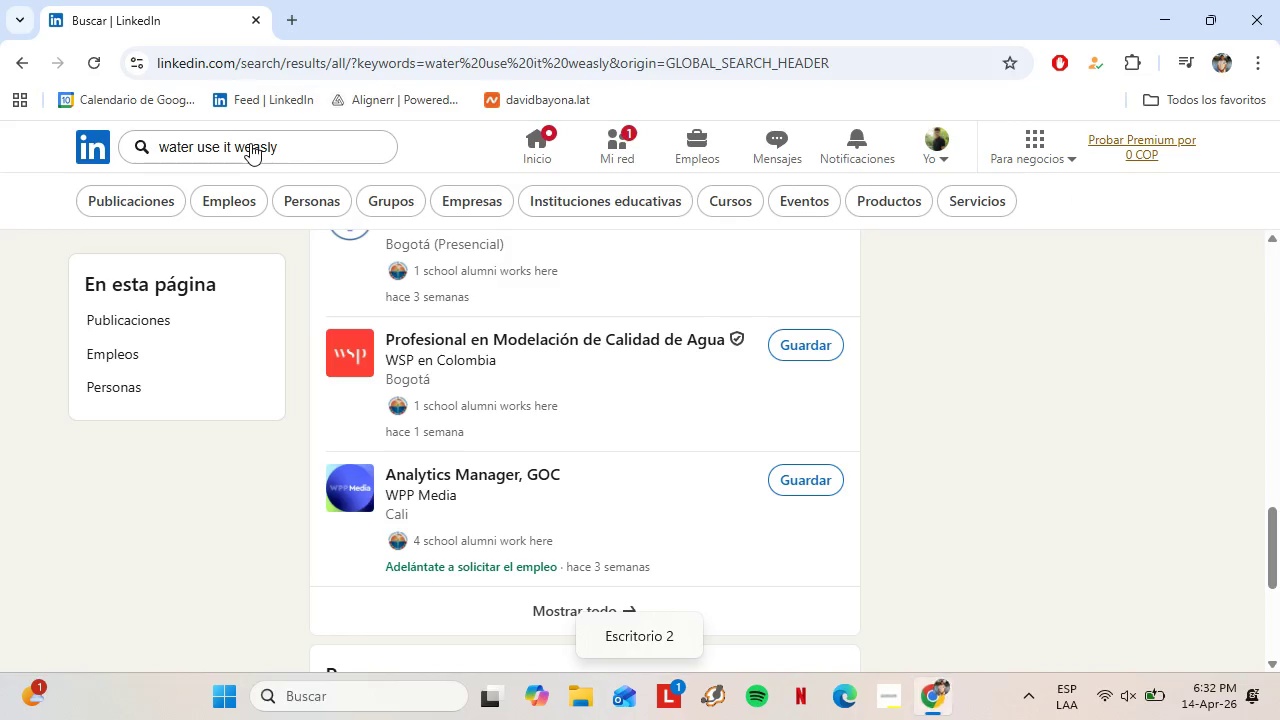 
double_click([250, 143])
 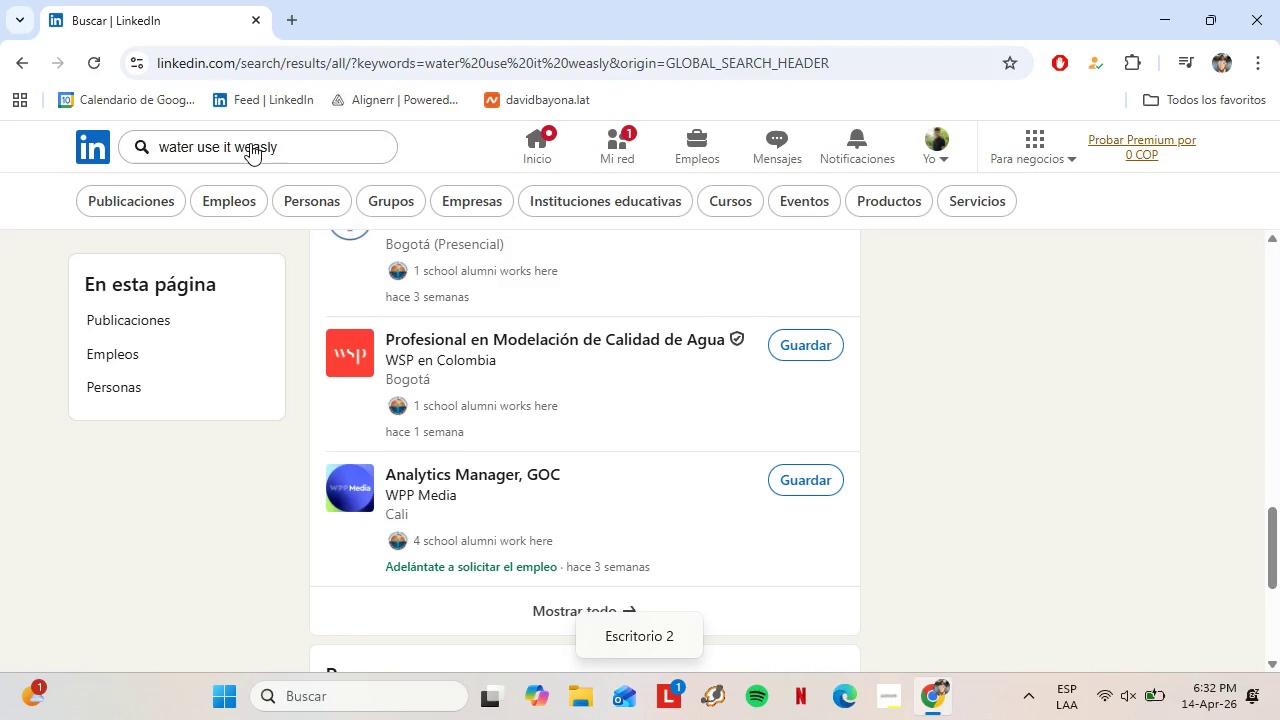 
triple_click([250, 143])
 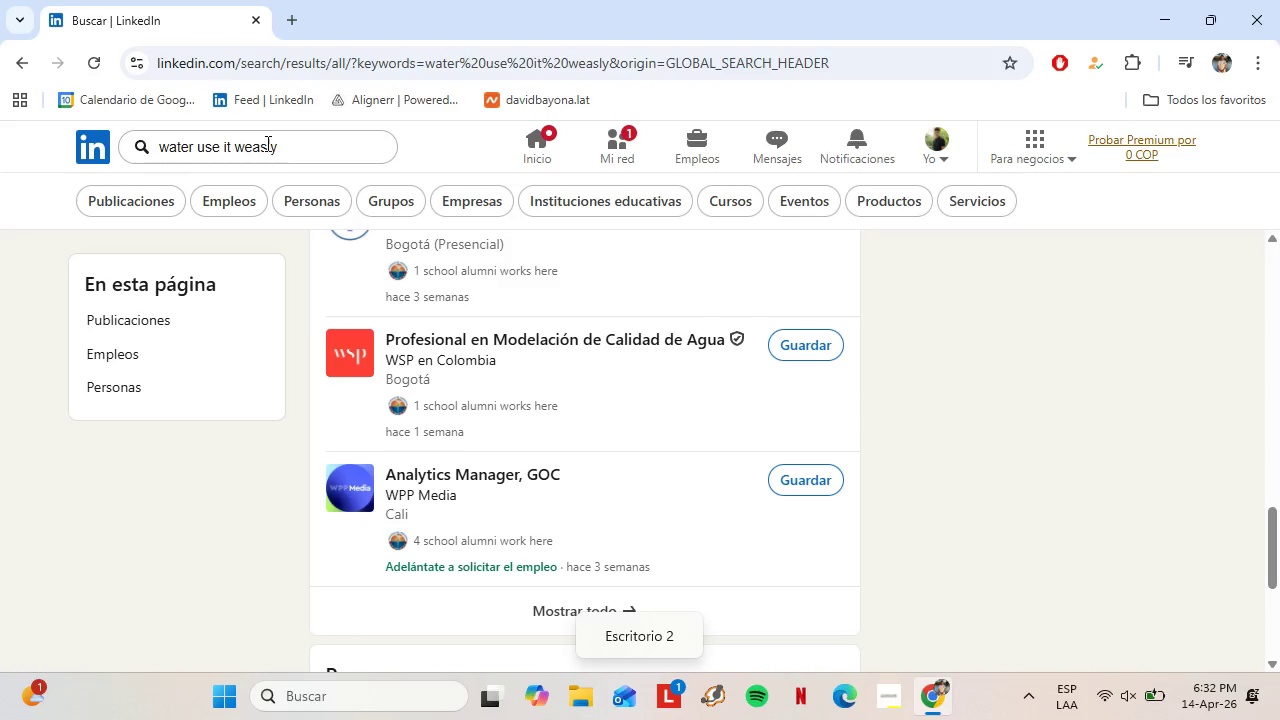 
triple_click([250, 143])
 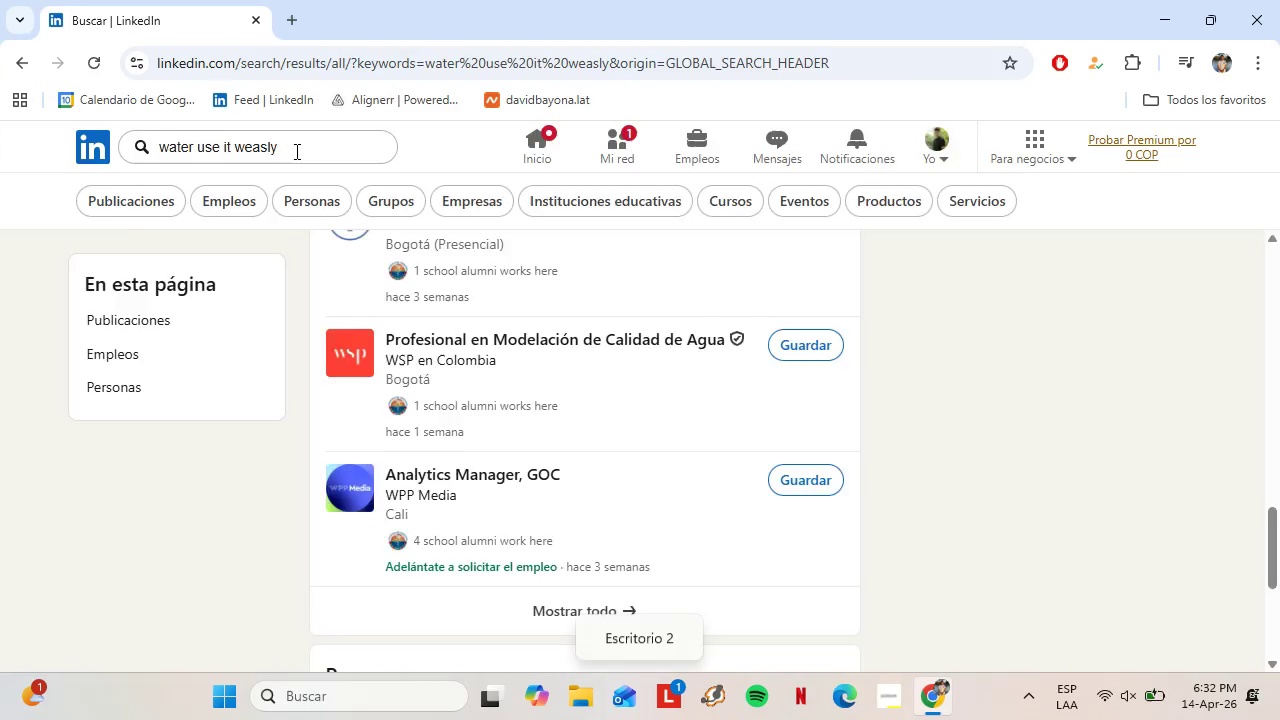 
double_click([295, 151])
 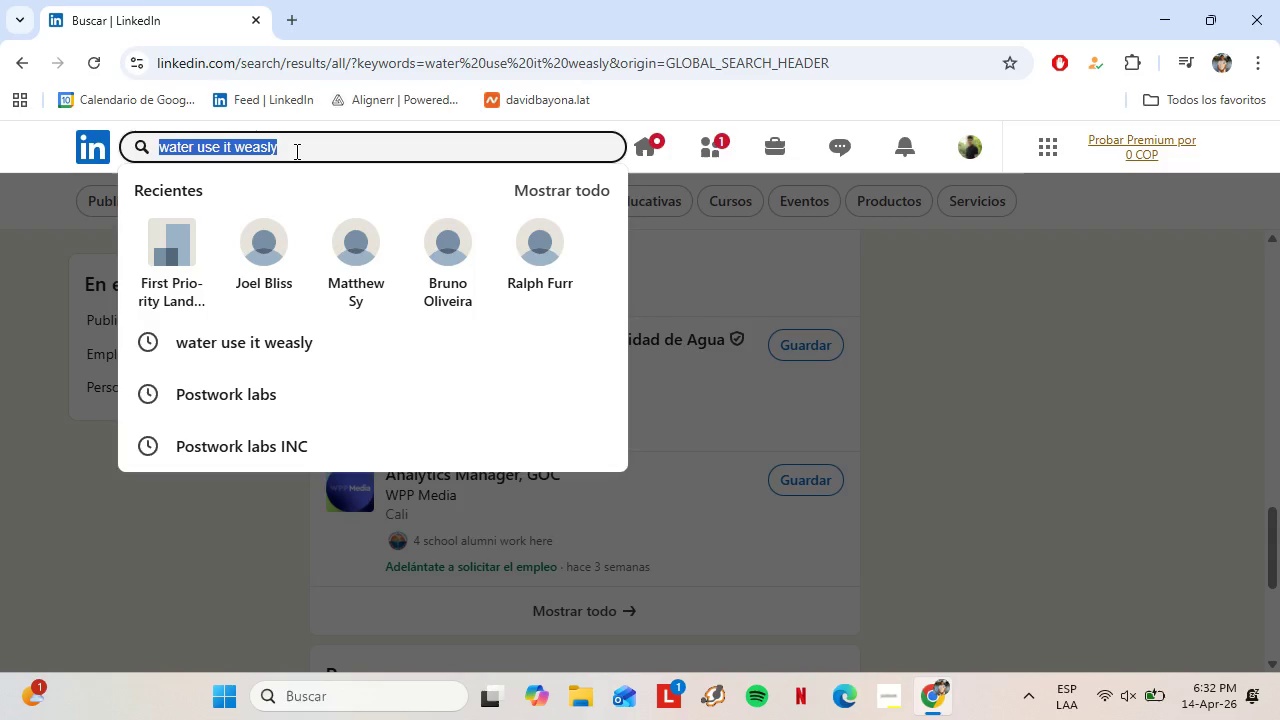 
triple_click([295, 151])
 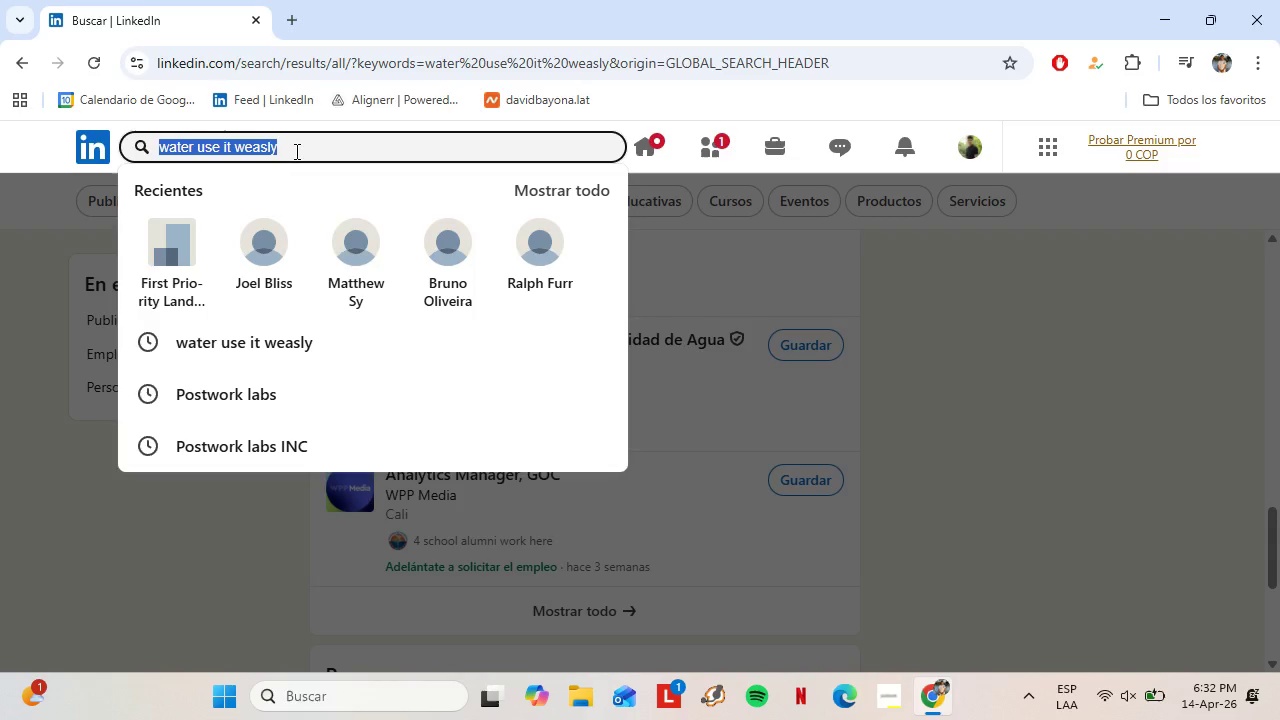 
left_click_drag(start_coordinate=[295, 151], to_coordinate=[163, 139])
 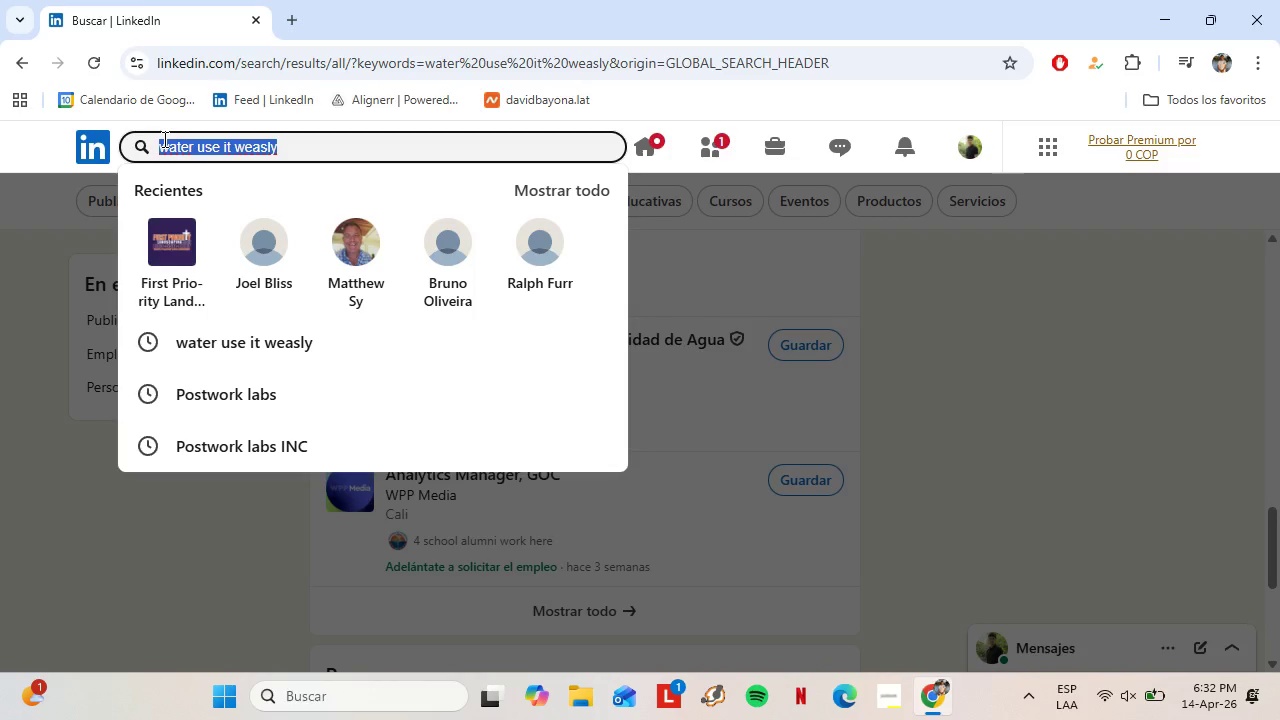 
key(Control+V)
 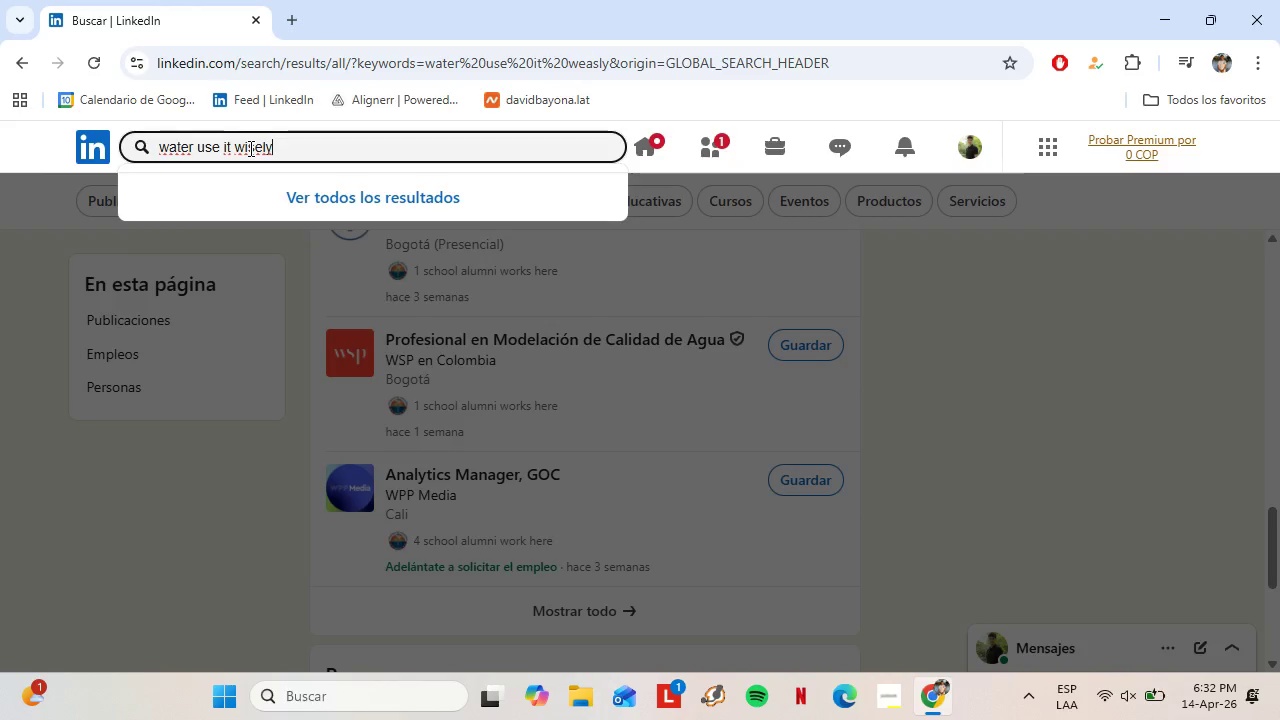 
key(Enter)
 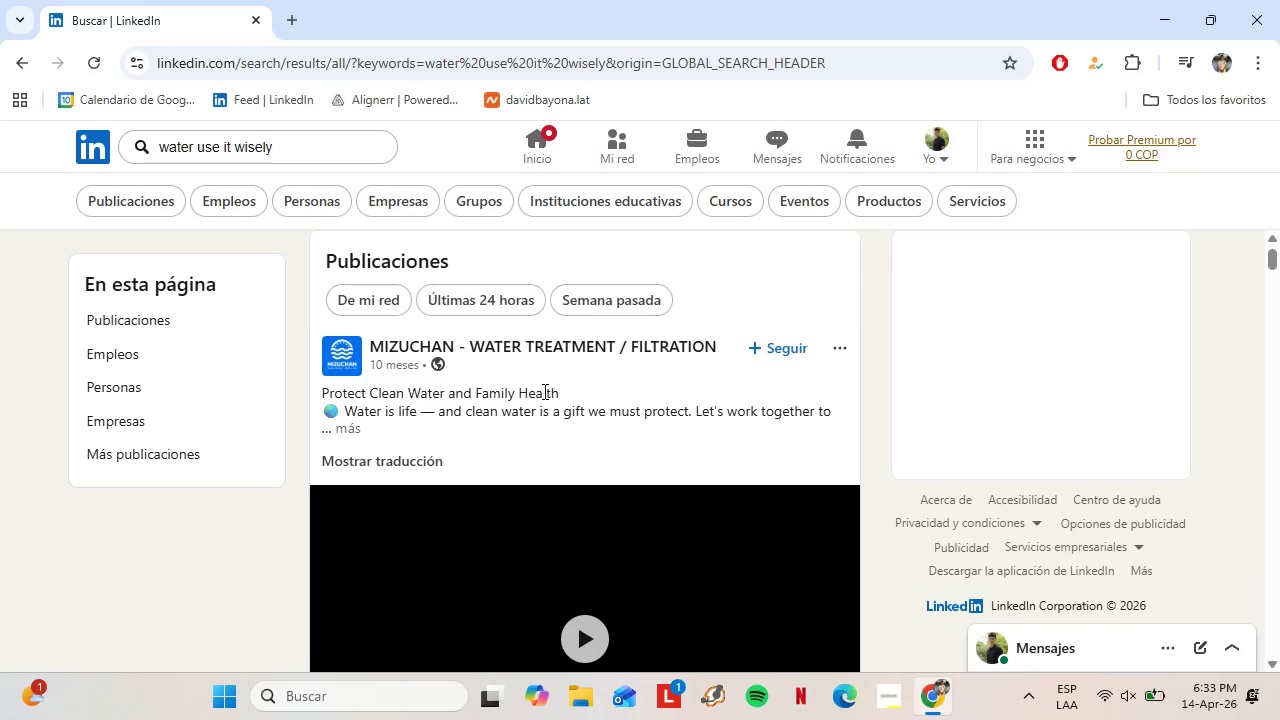 
wait(7.2)
 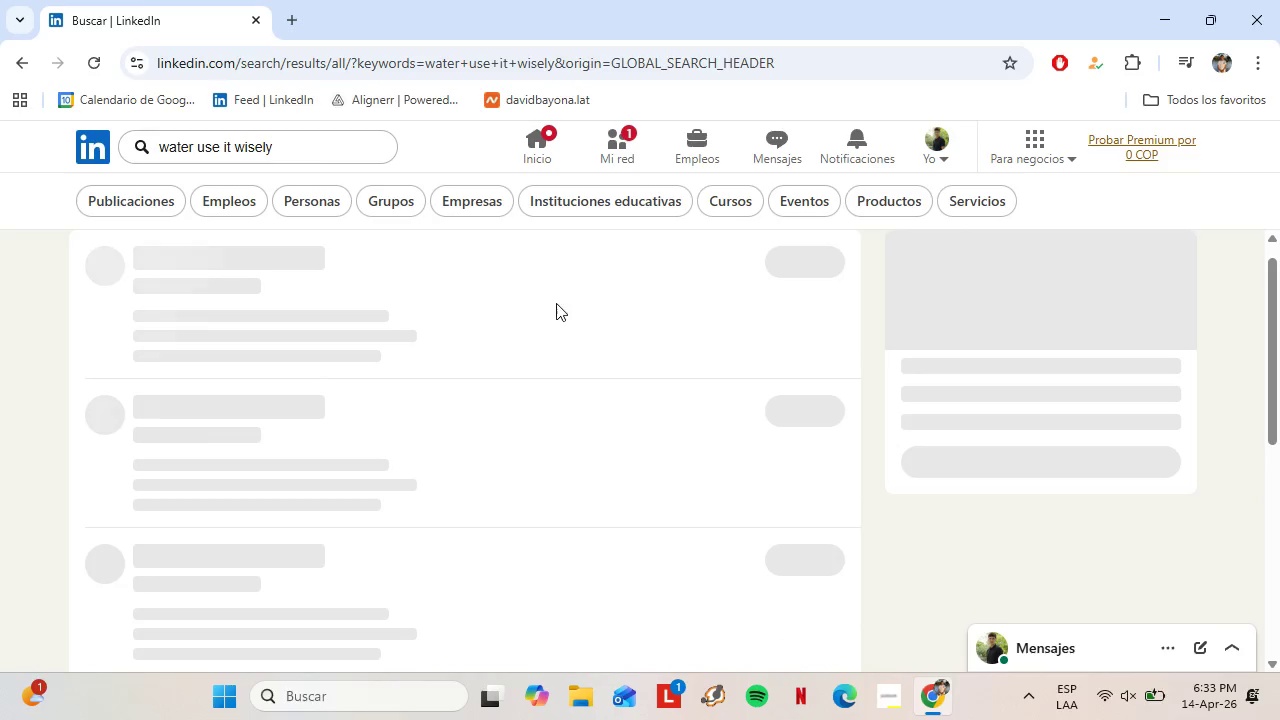 
scroll: coordinate [551, 395], scroll_direction: down, amount: 1.0
 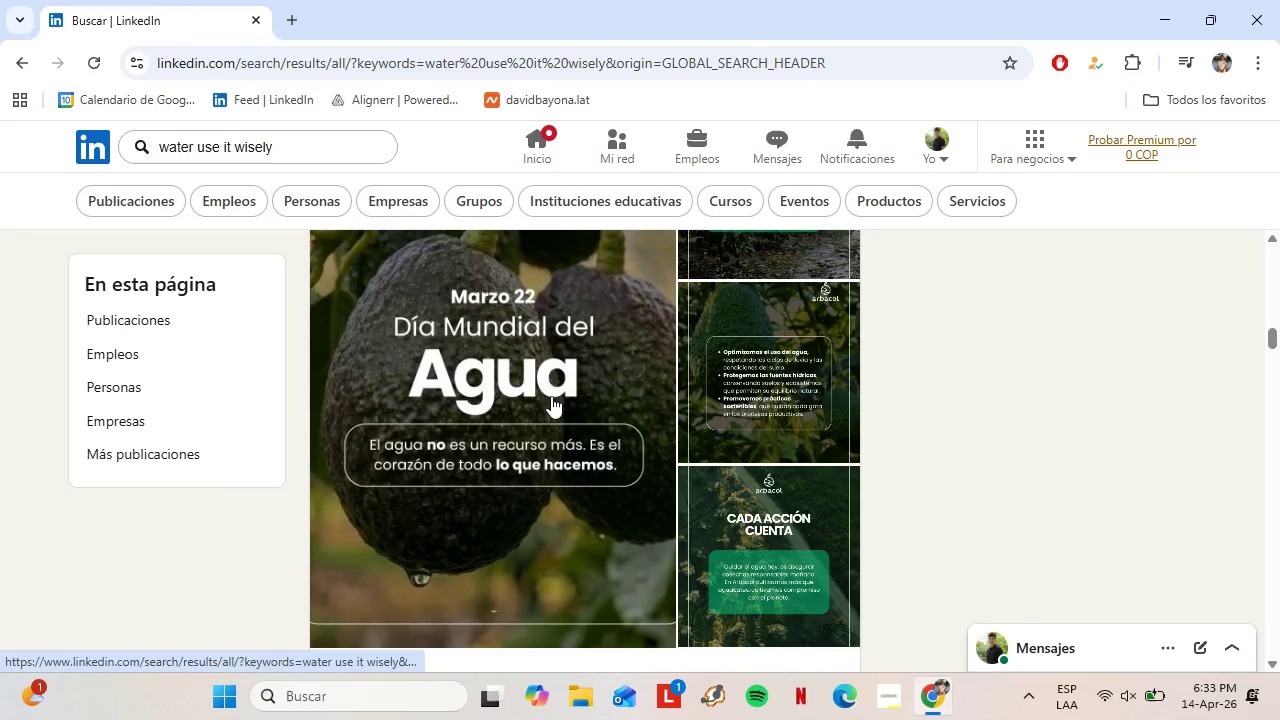 
wait(5.8)
 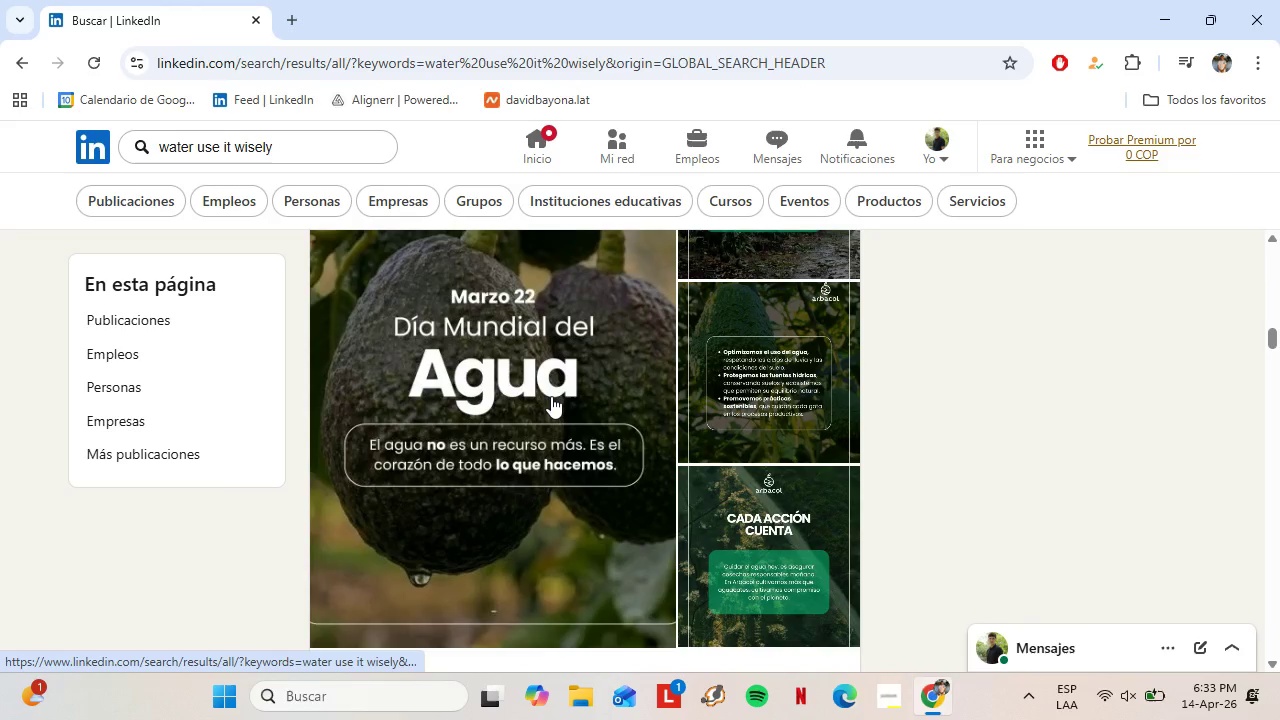 
double_click([282, 150])
 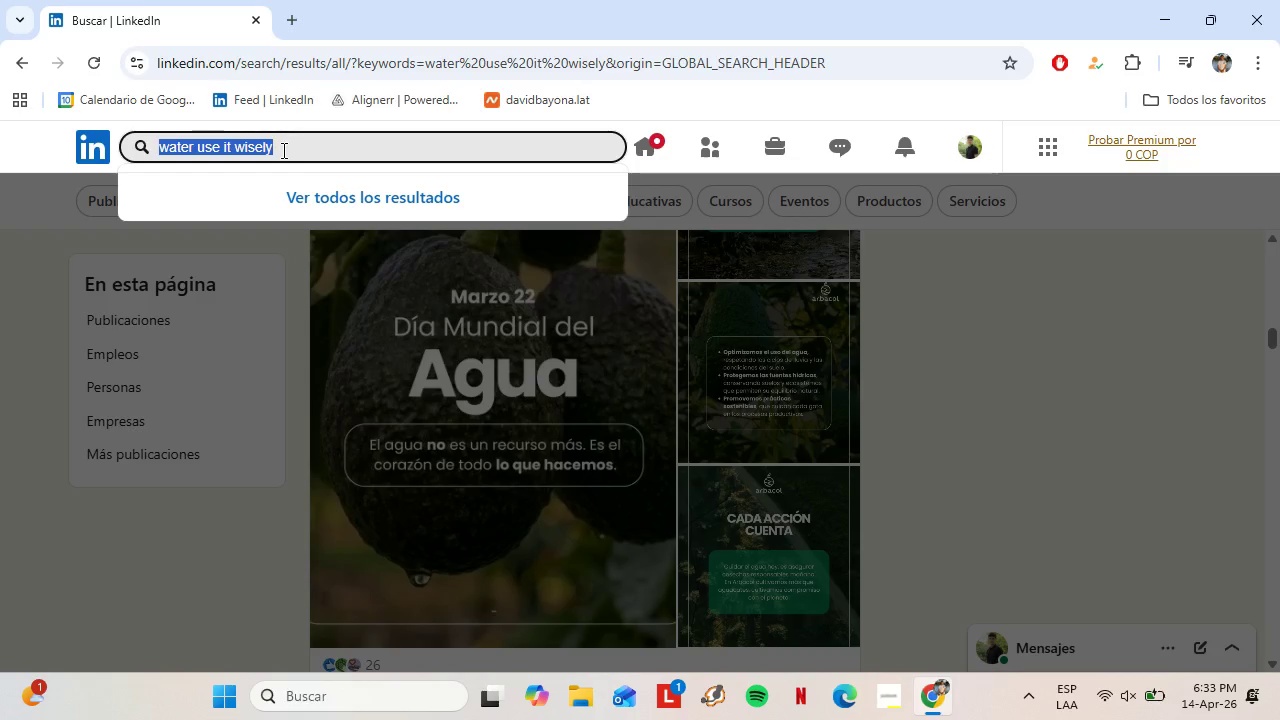 
triple_click([282, 150])
 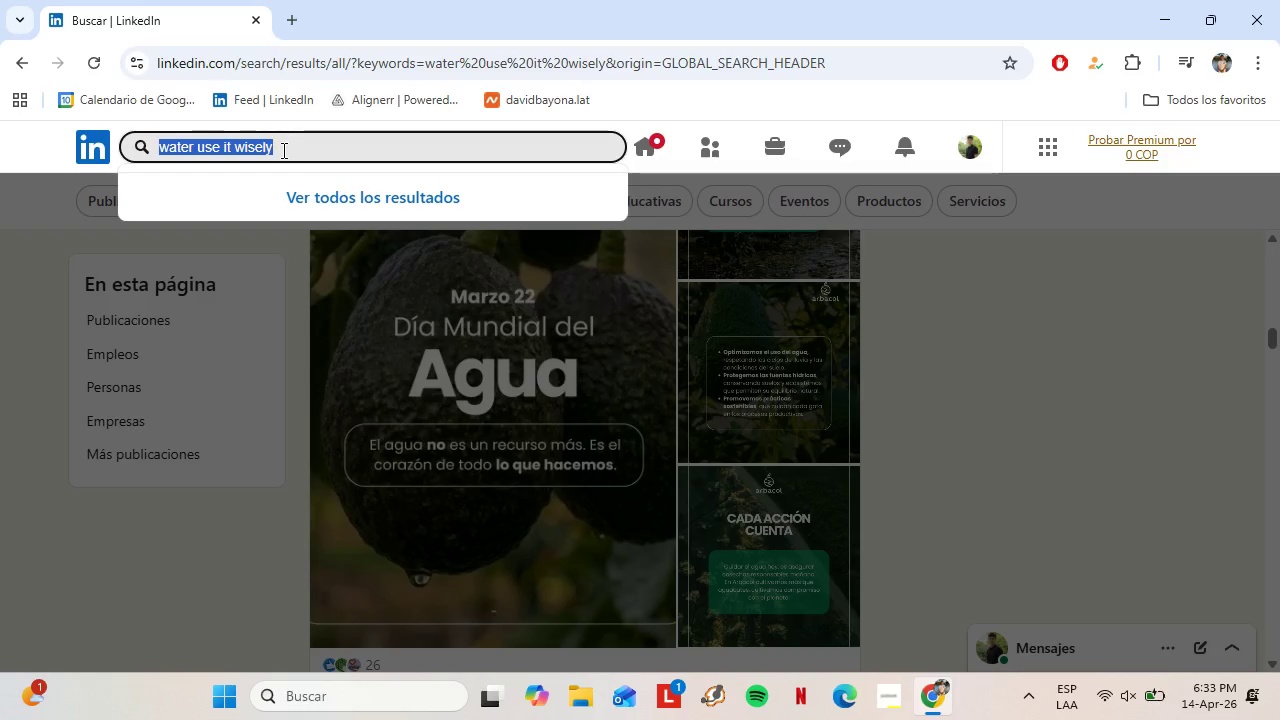 
type(editor sustainable living magazine pacific northwest)
 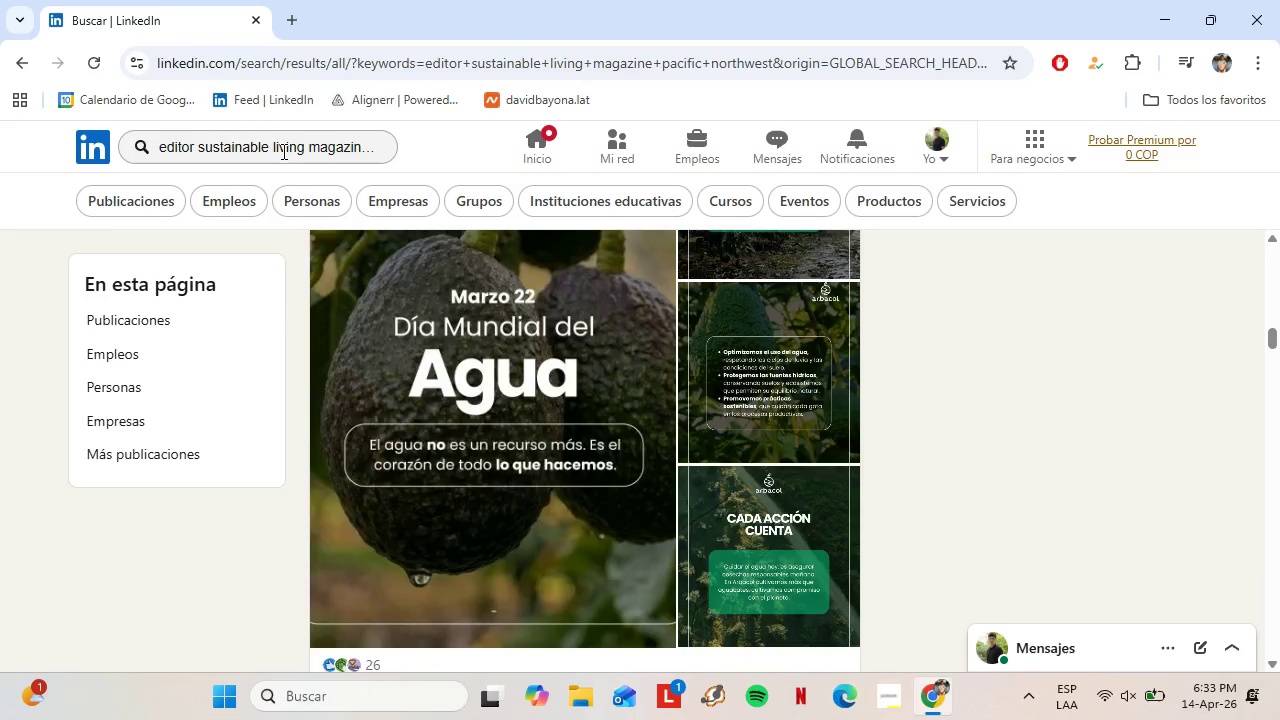 
key(Enter)
 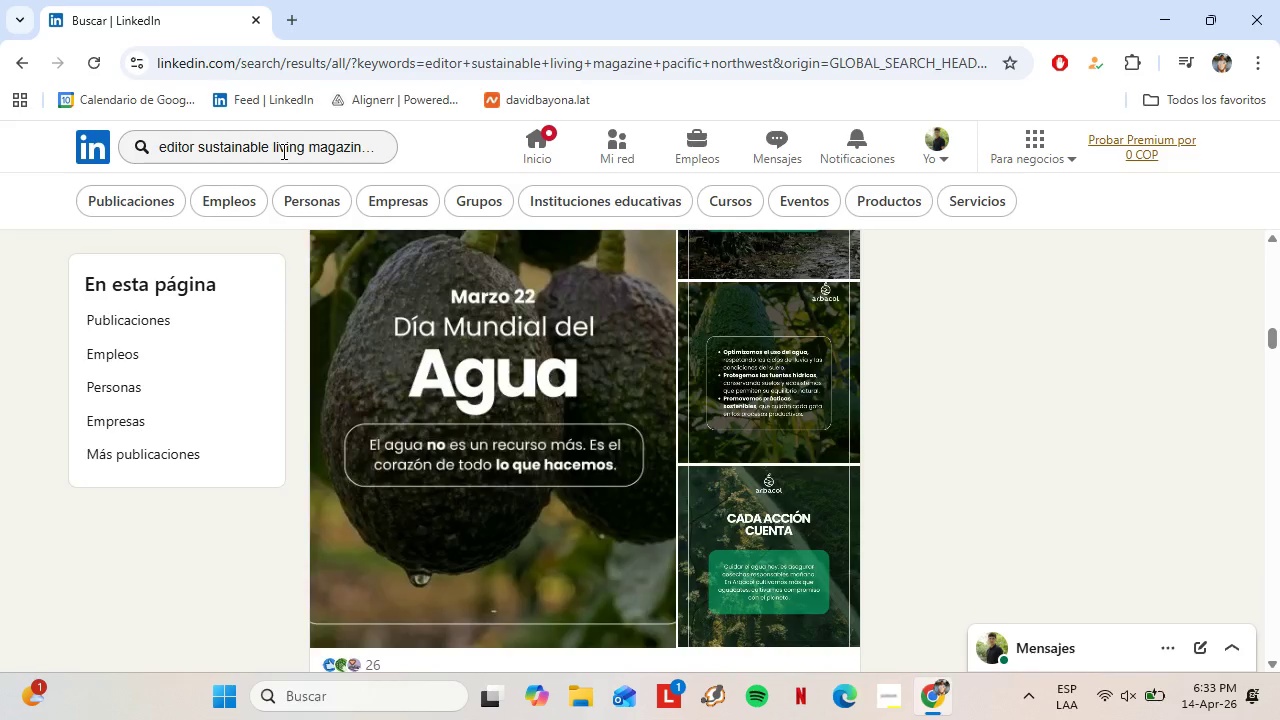 
key(Slash)
 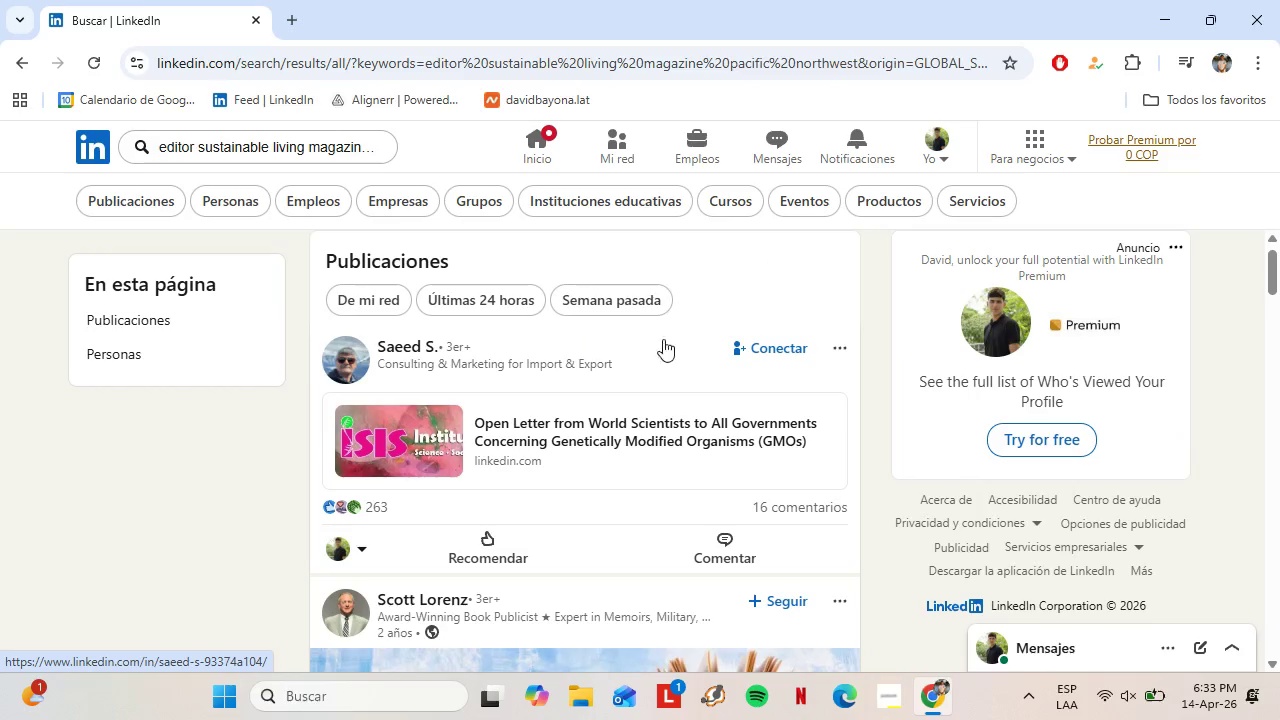 
wait(7.19)
 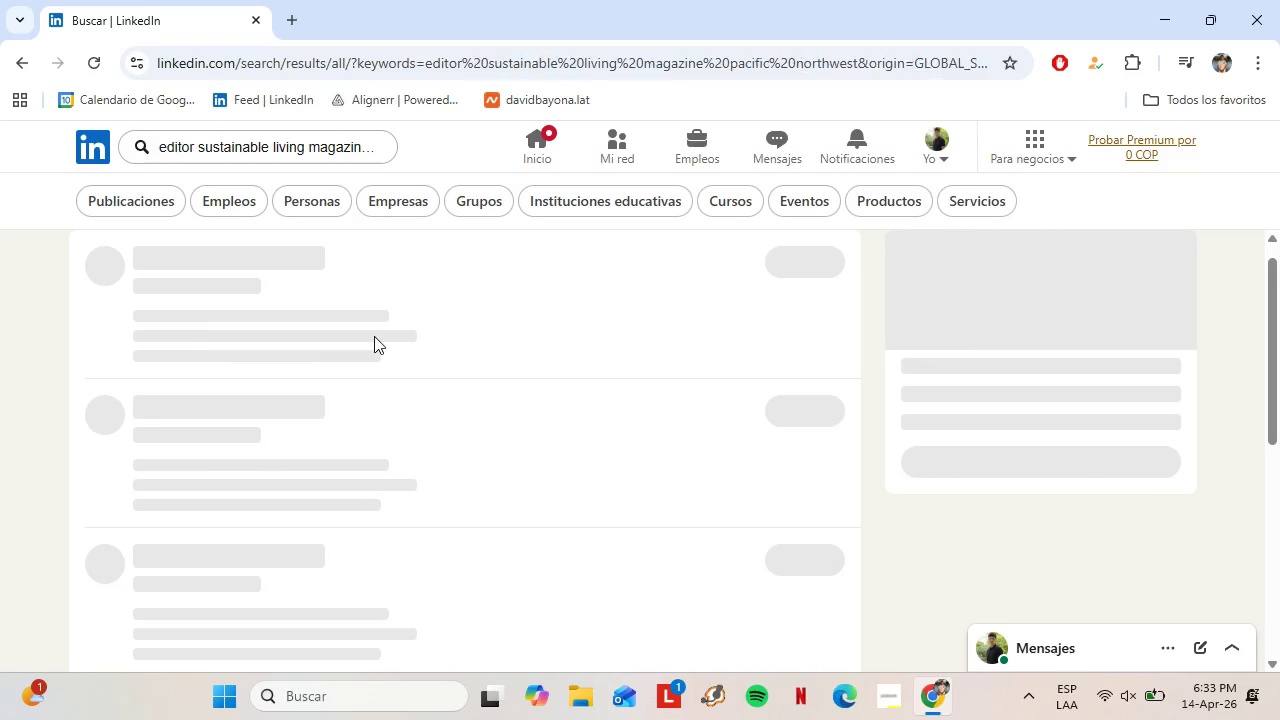 
scroll: coordinate [541, 367], scroll_direction: down, amount: 11.0
 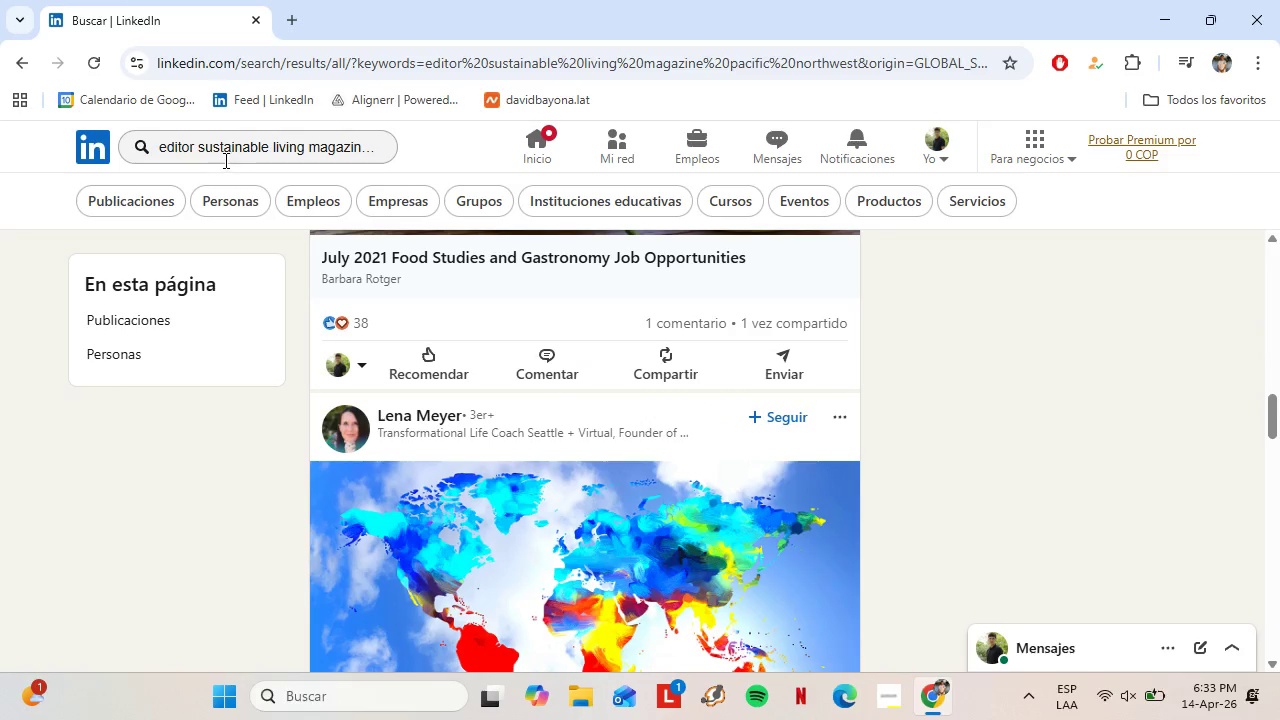 
left_click_drag(start_coordinate=[201, 148], to_coordinate=[244, 146])
 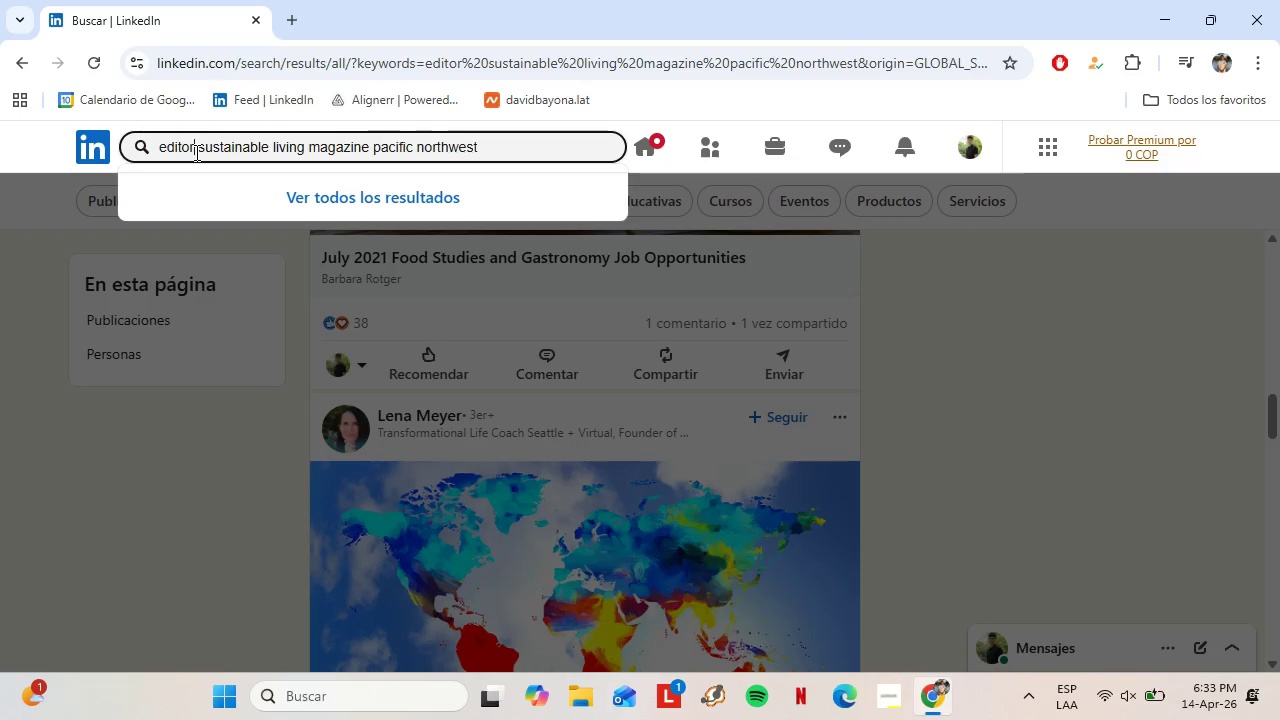 
left_click([195, 152])
 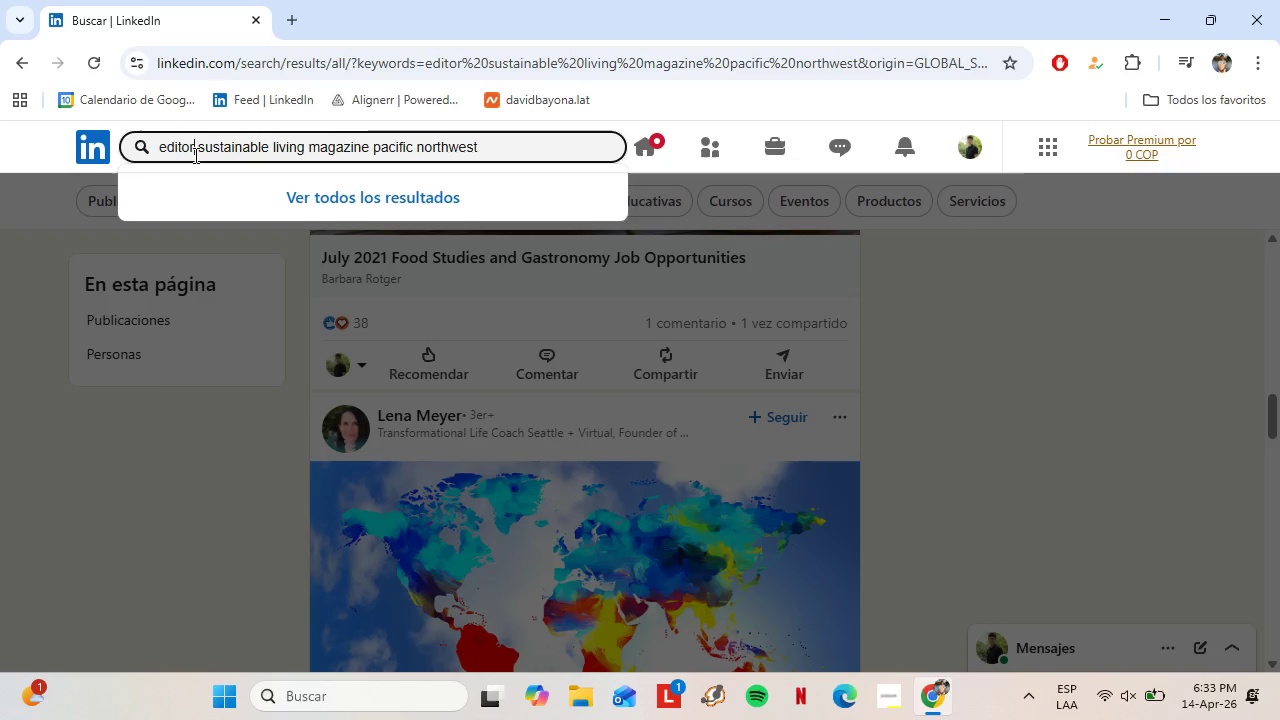 
key(Shift+9)
 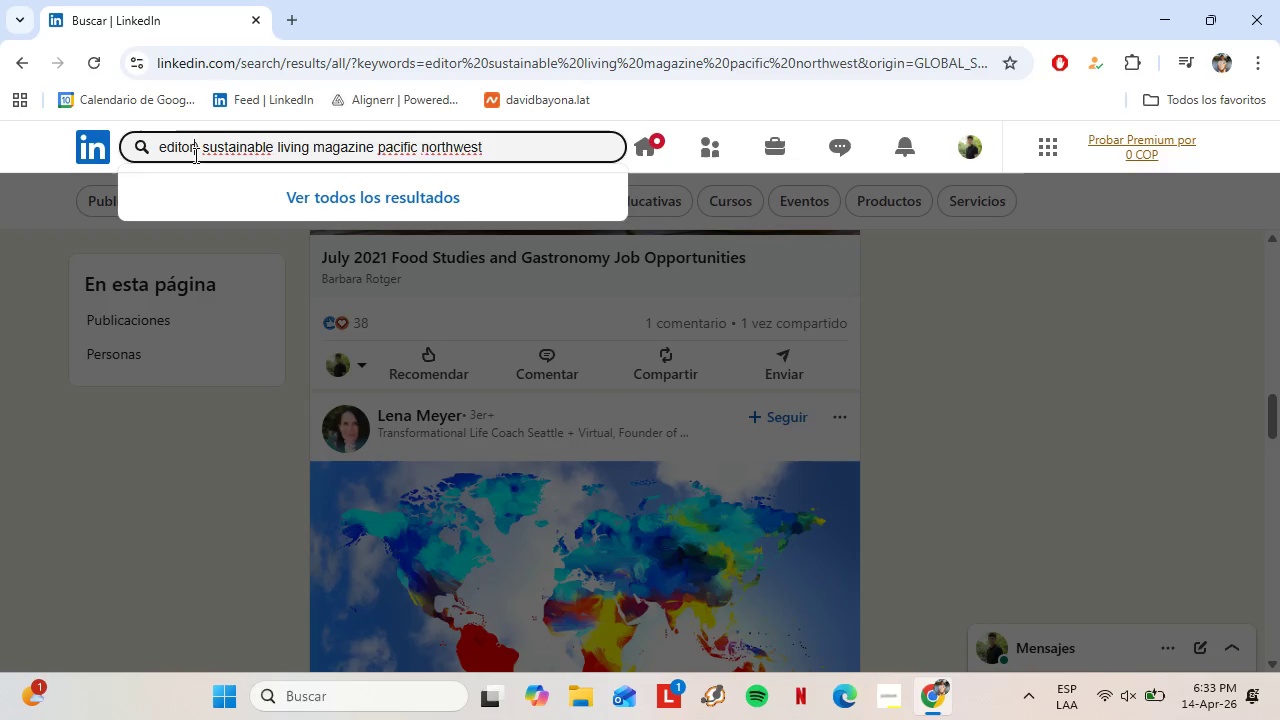 
key(ArrowLeft)
 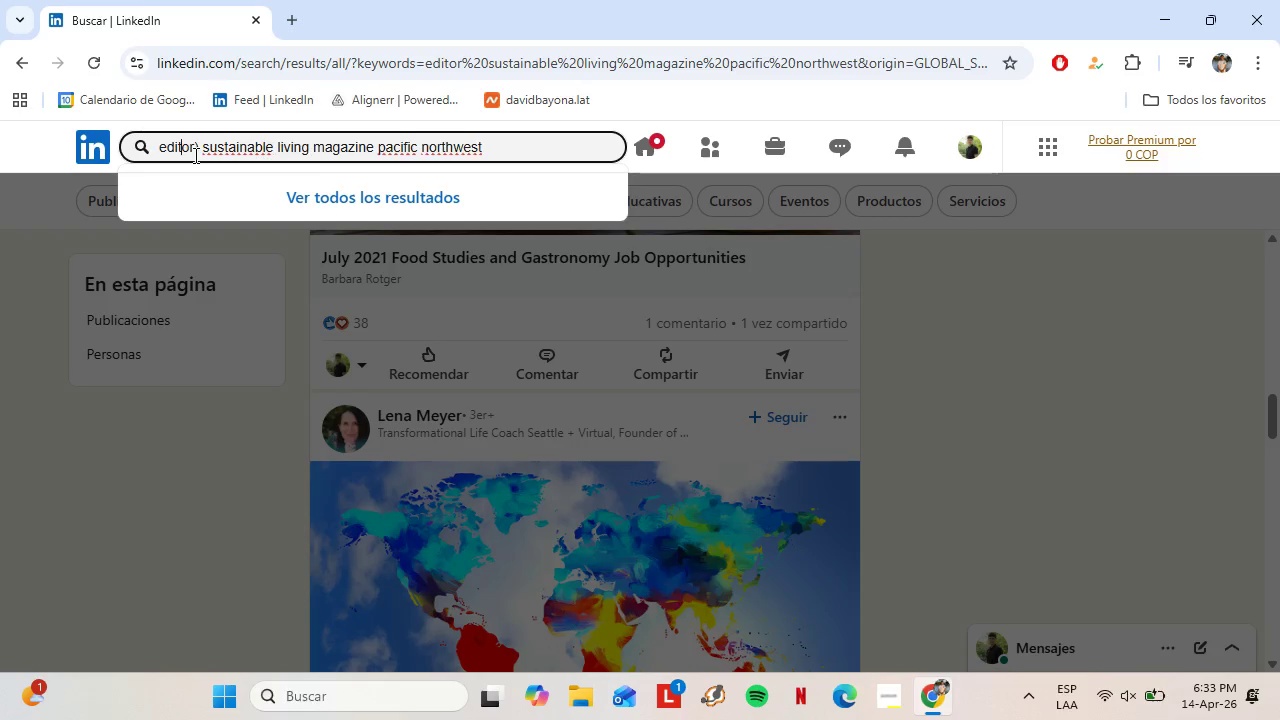 
key(ArrowLeft)
 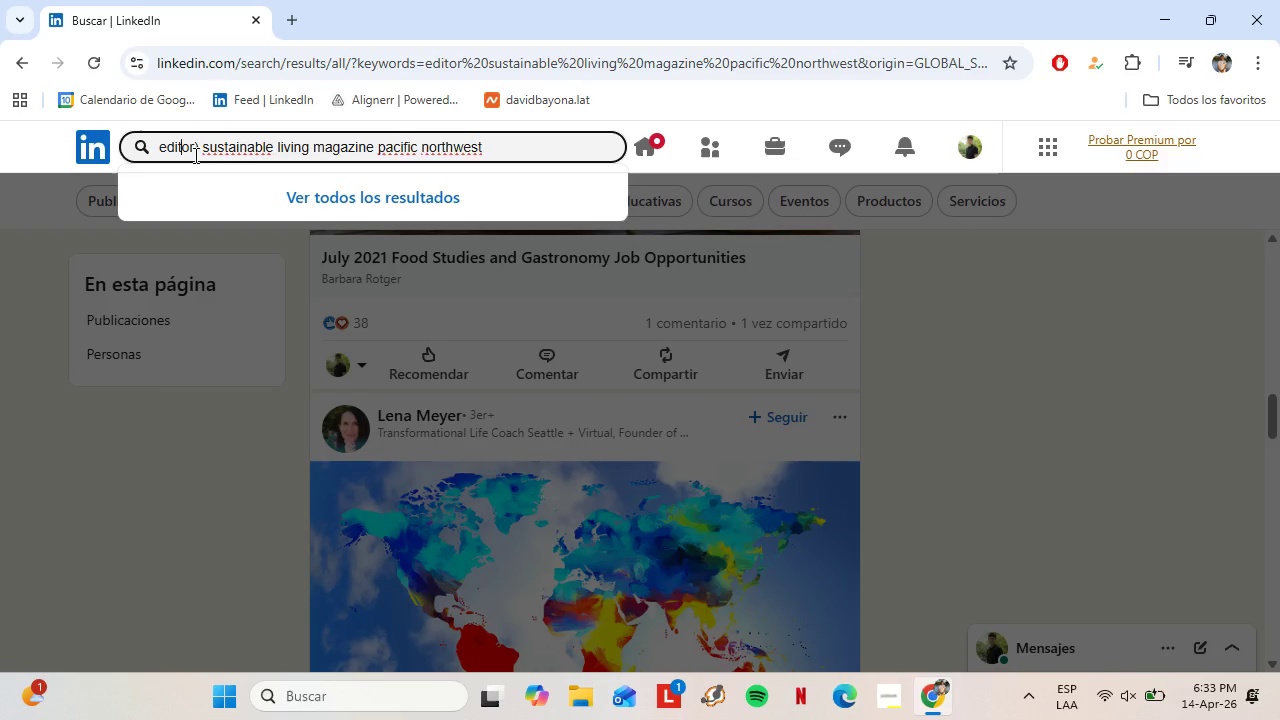 
hold_key(key=ArrowLeft, duration=0.72)
 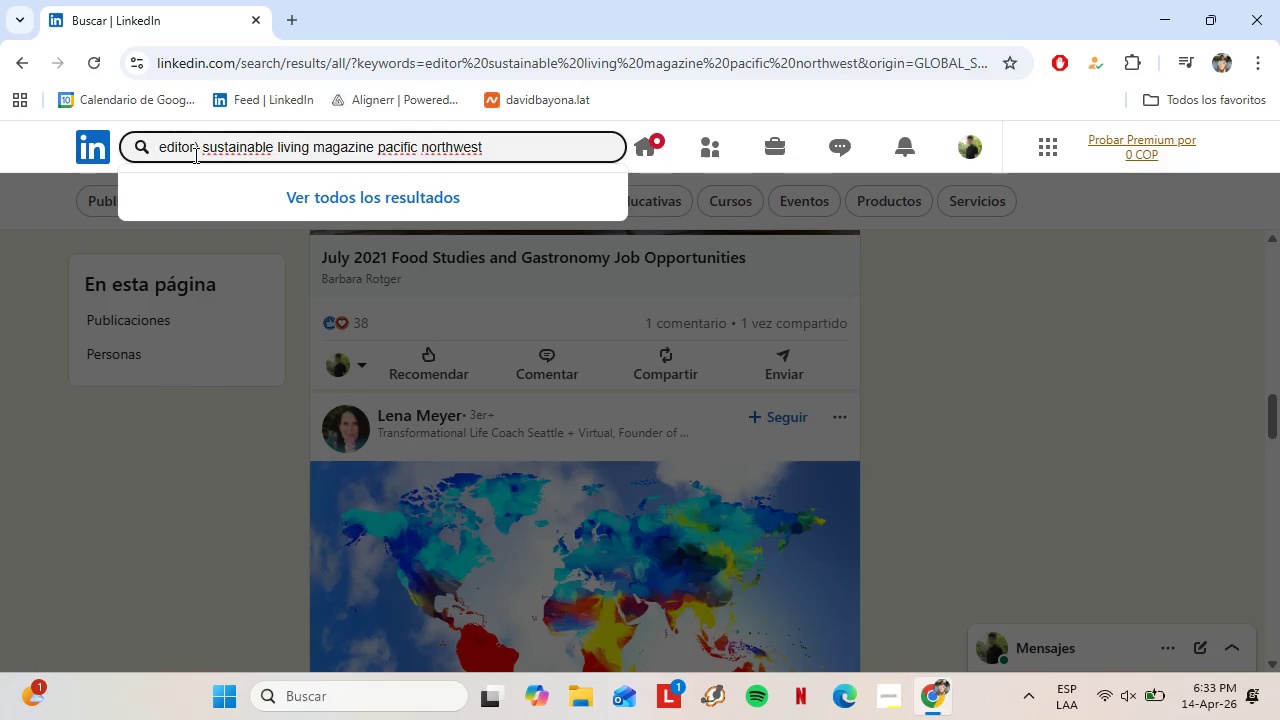 
key(Shift+8)
 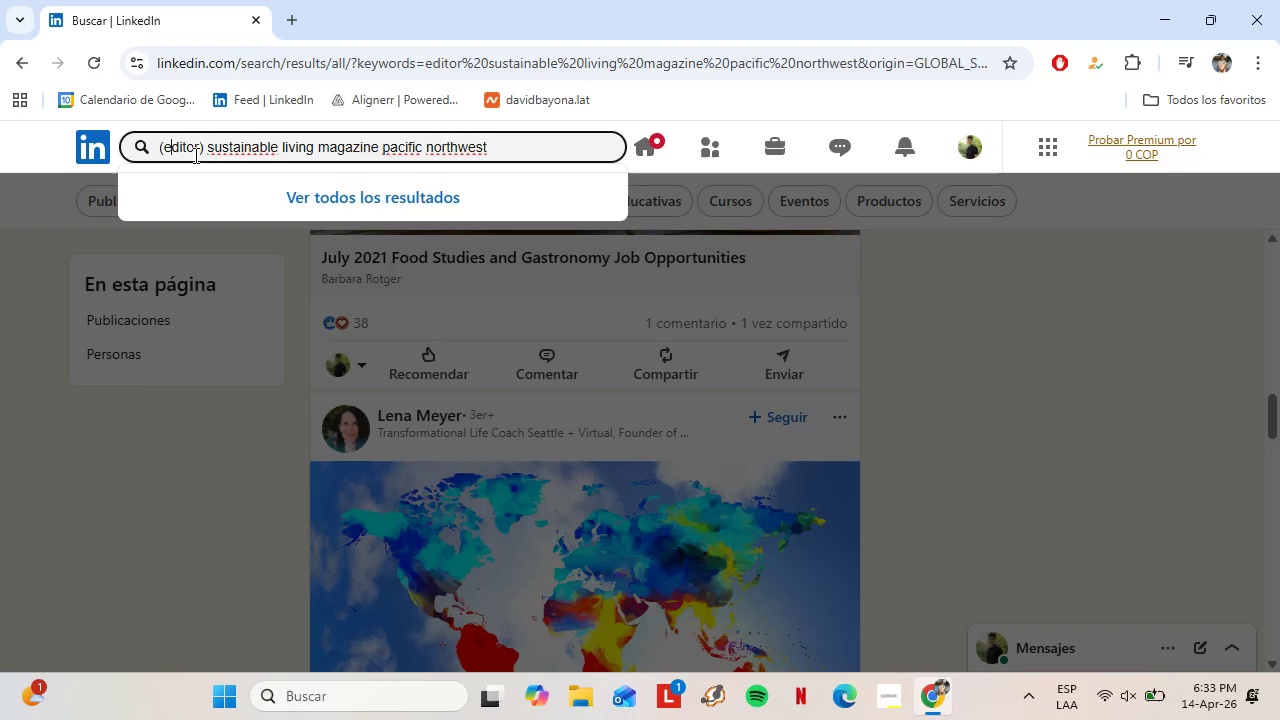 
hold_key(key=ArrowRight, duration=0.64)
 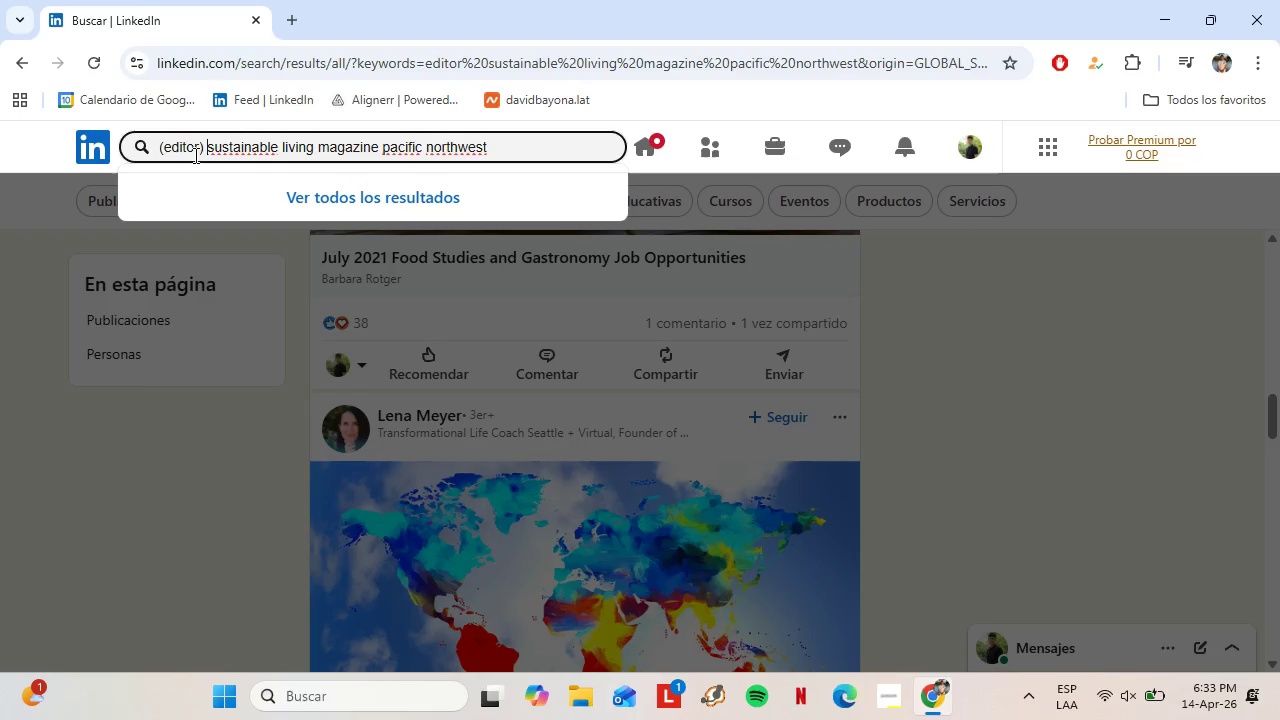 
key(ArrowRight)
 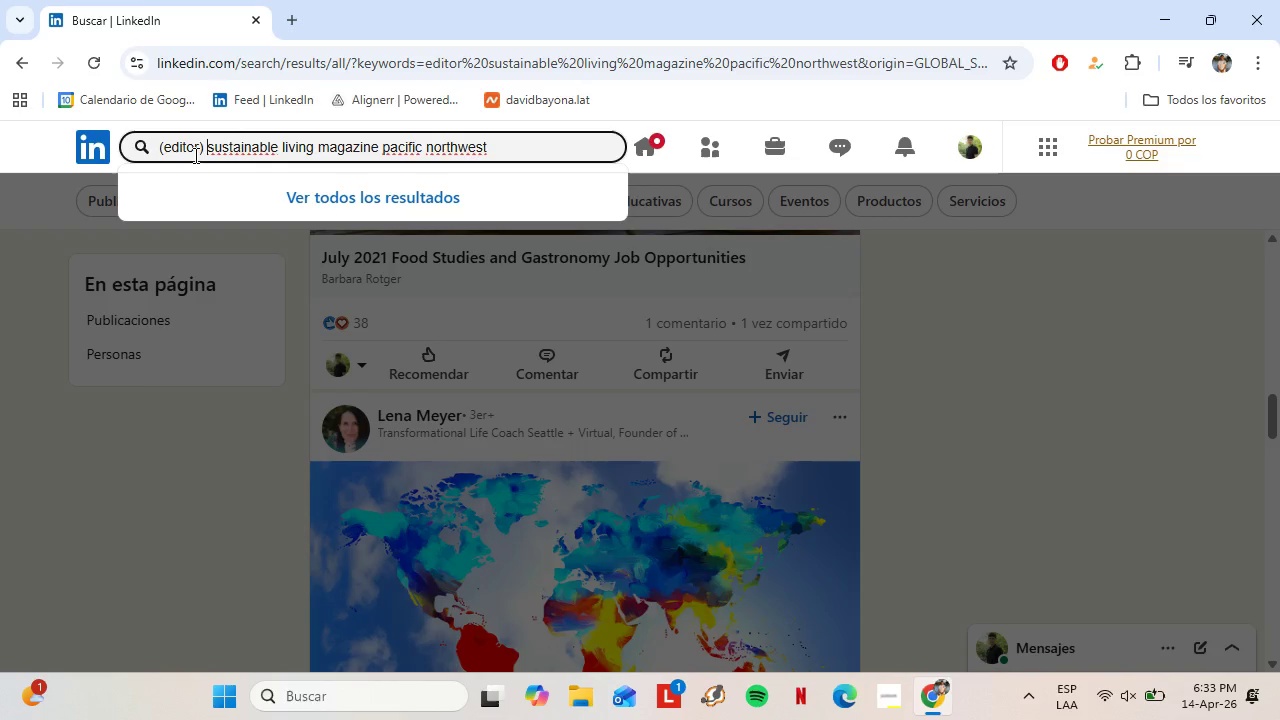 
key(ArrowRight)
 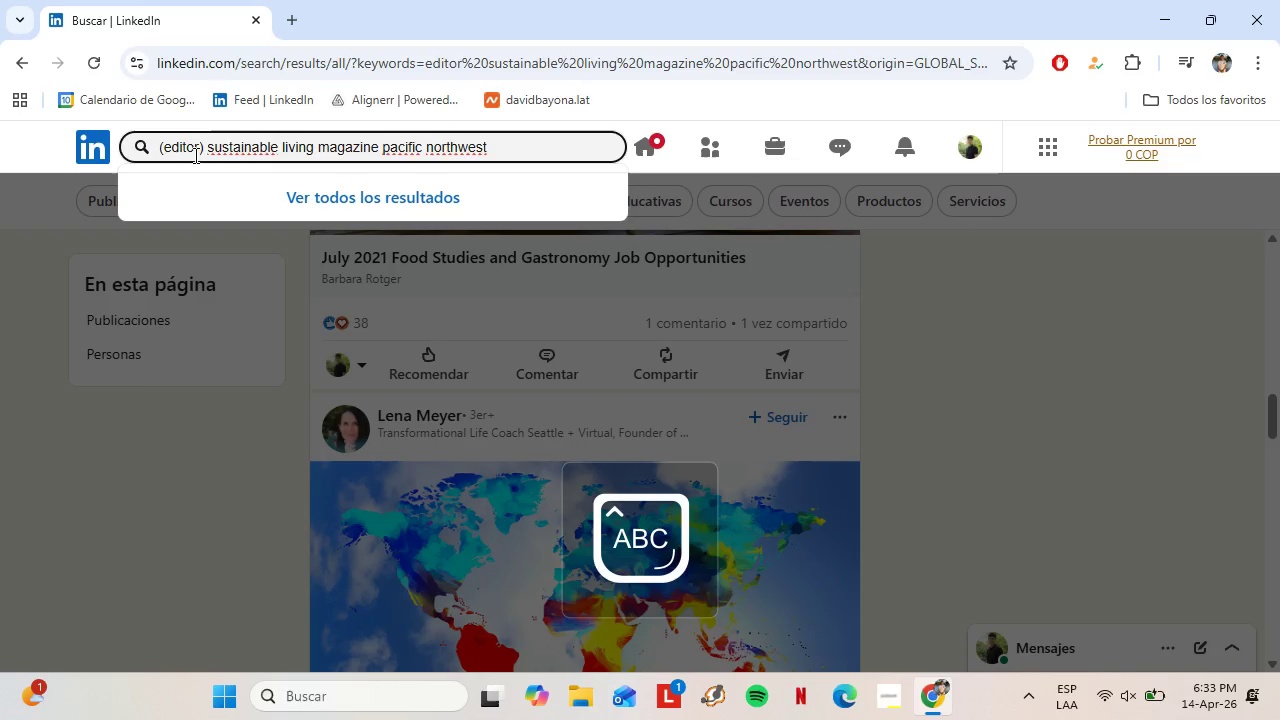 
type(AND *)
 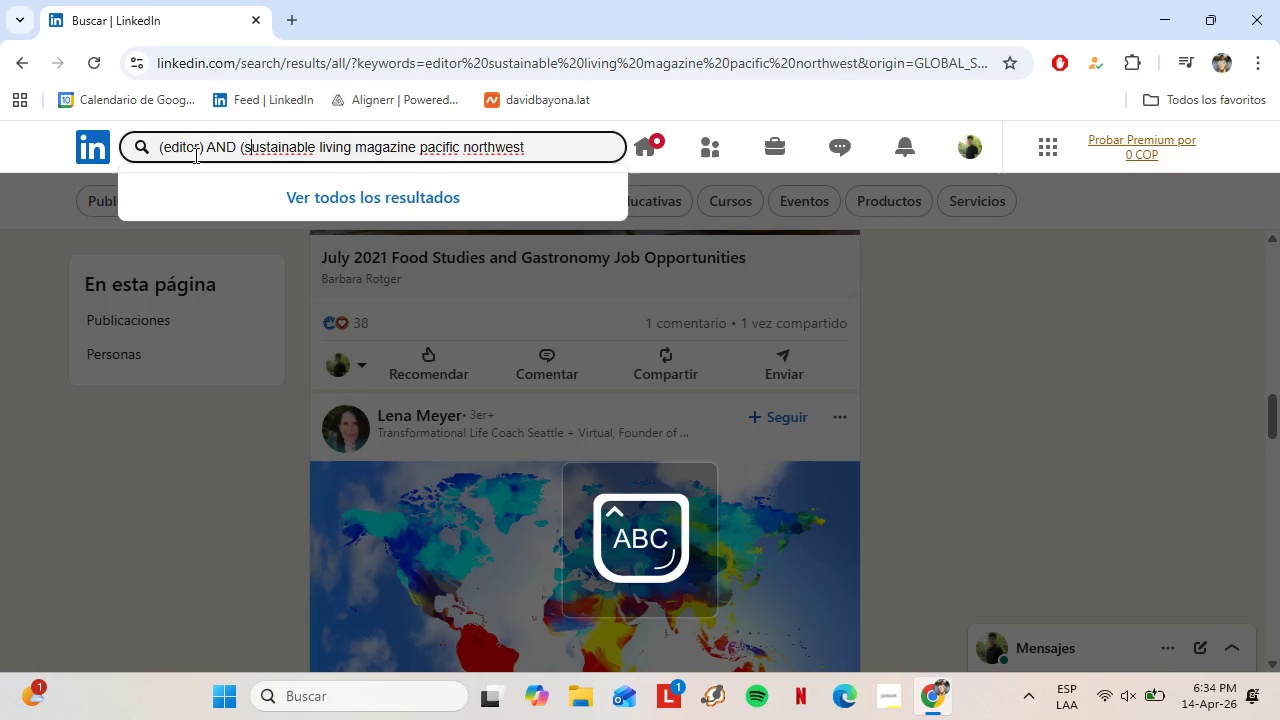 
 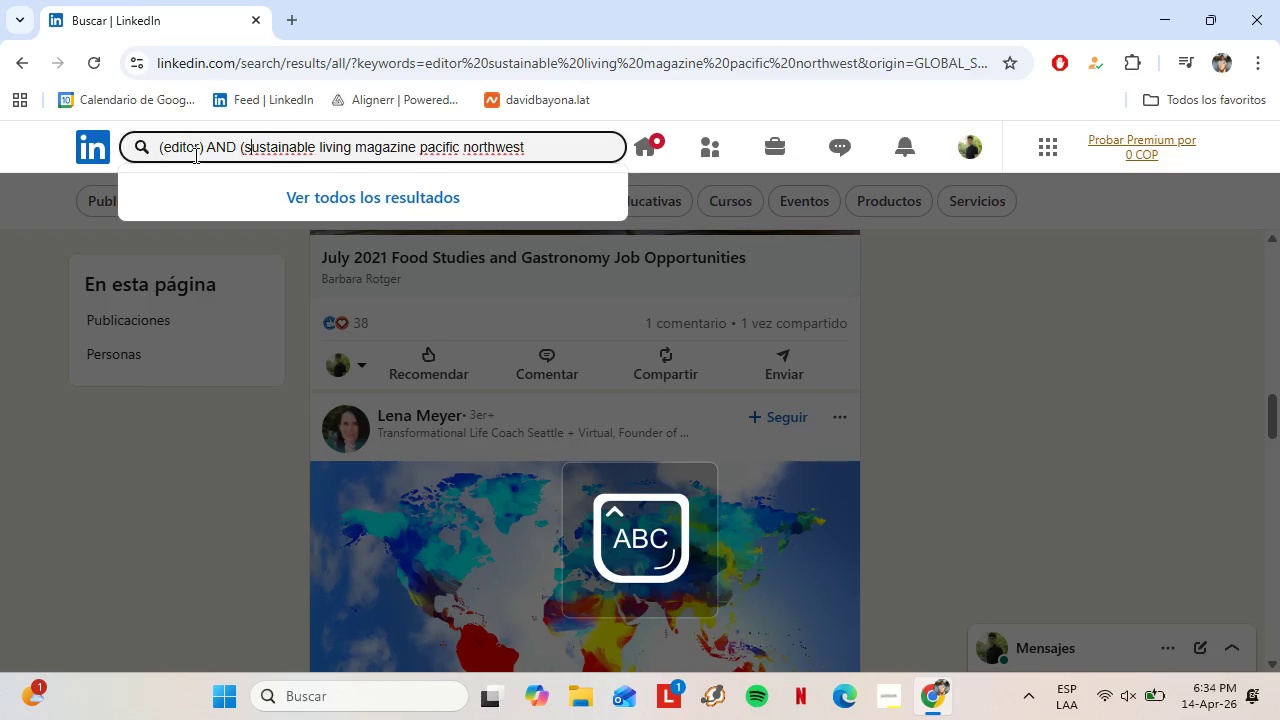 
hold_key(key=ArrowRight, duration=1.44)
 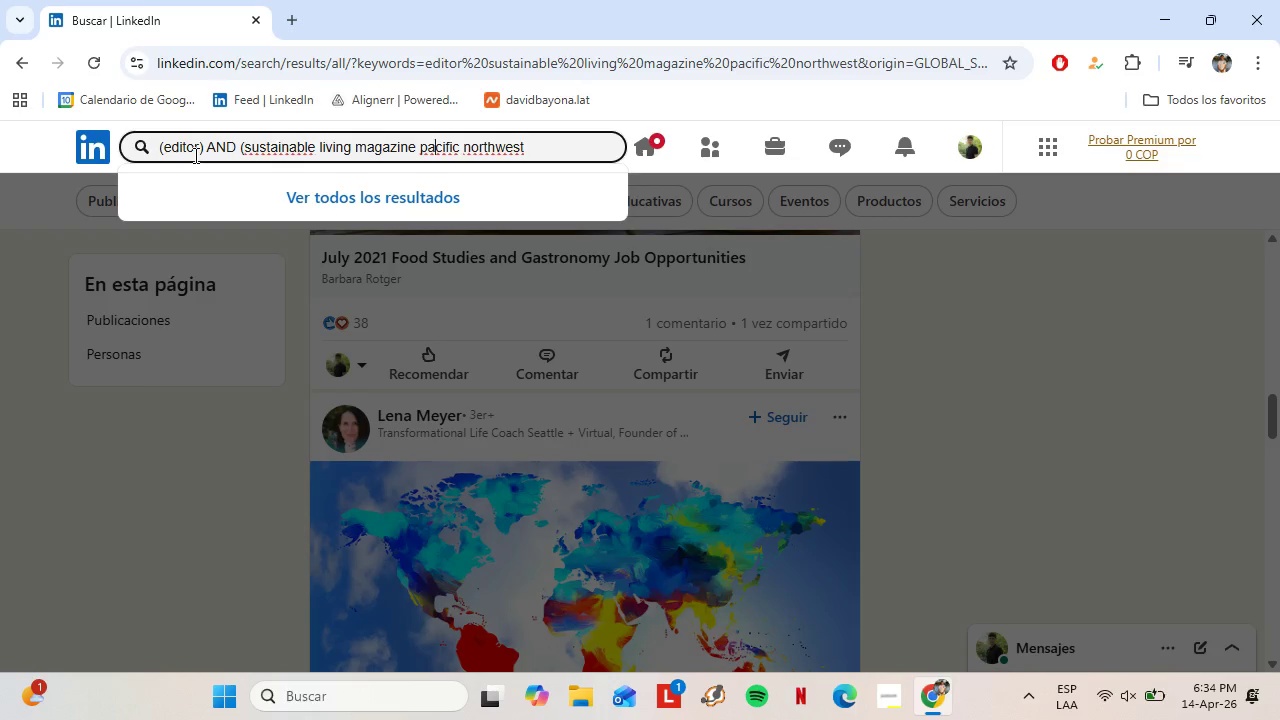 
key(ArrowLeft)
 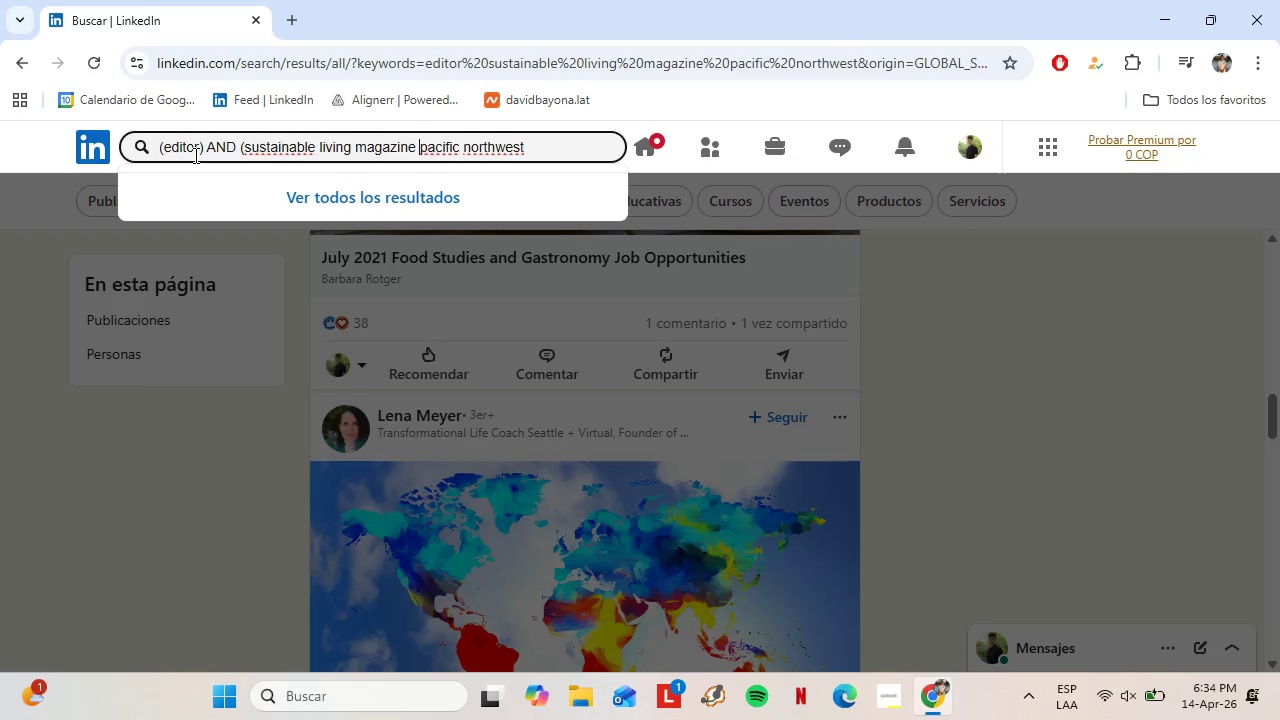 
key(ArrowLeft)
 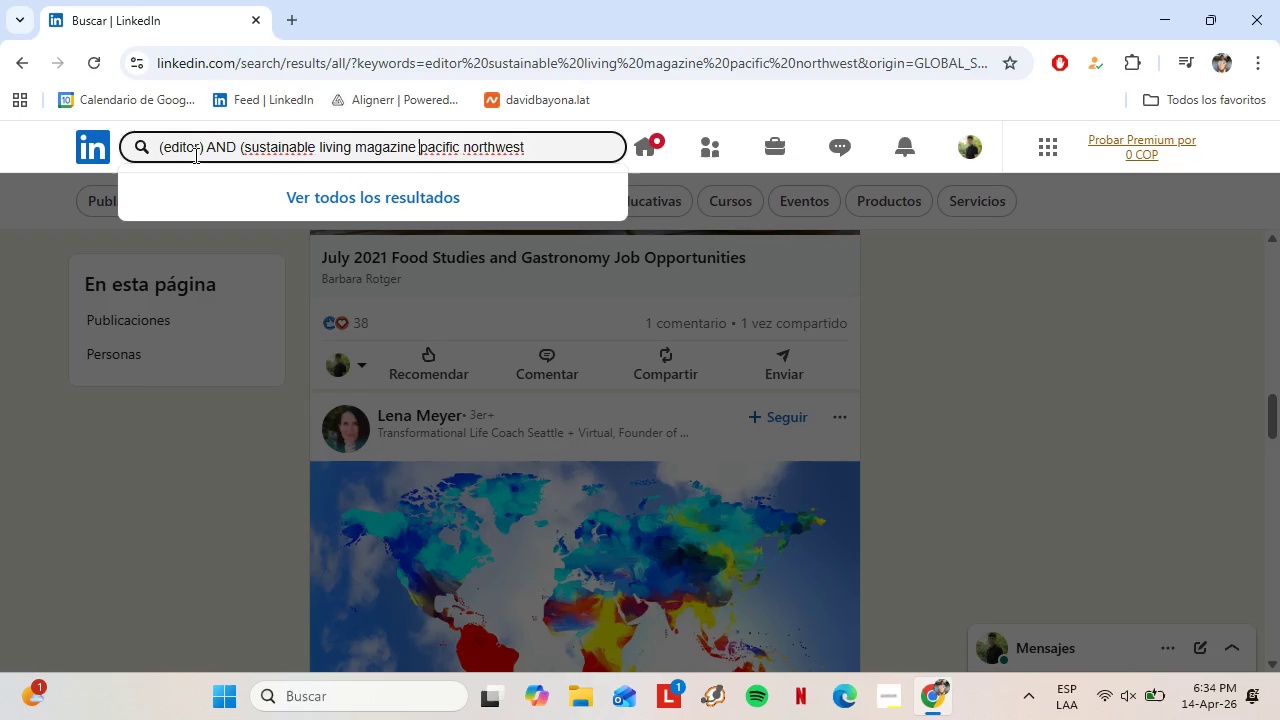 
key(ArrowLeft)
 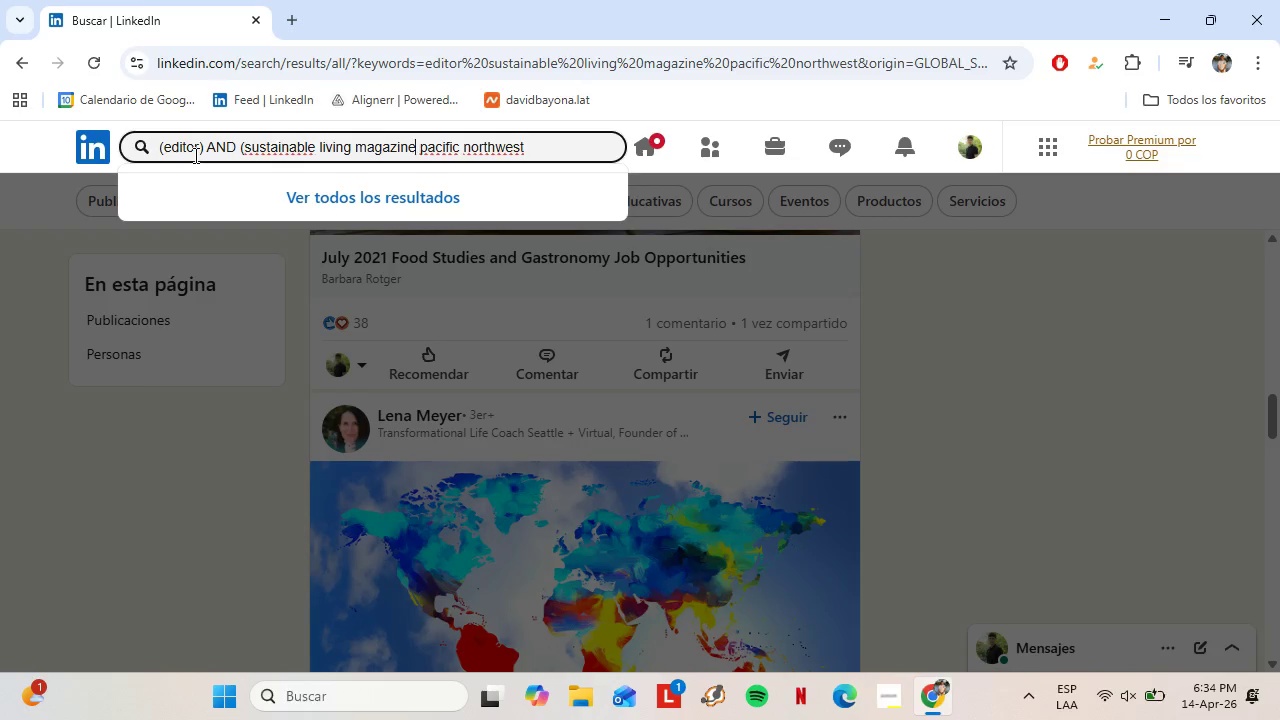 
key(ArrowLeft)
 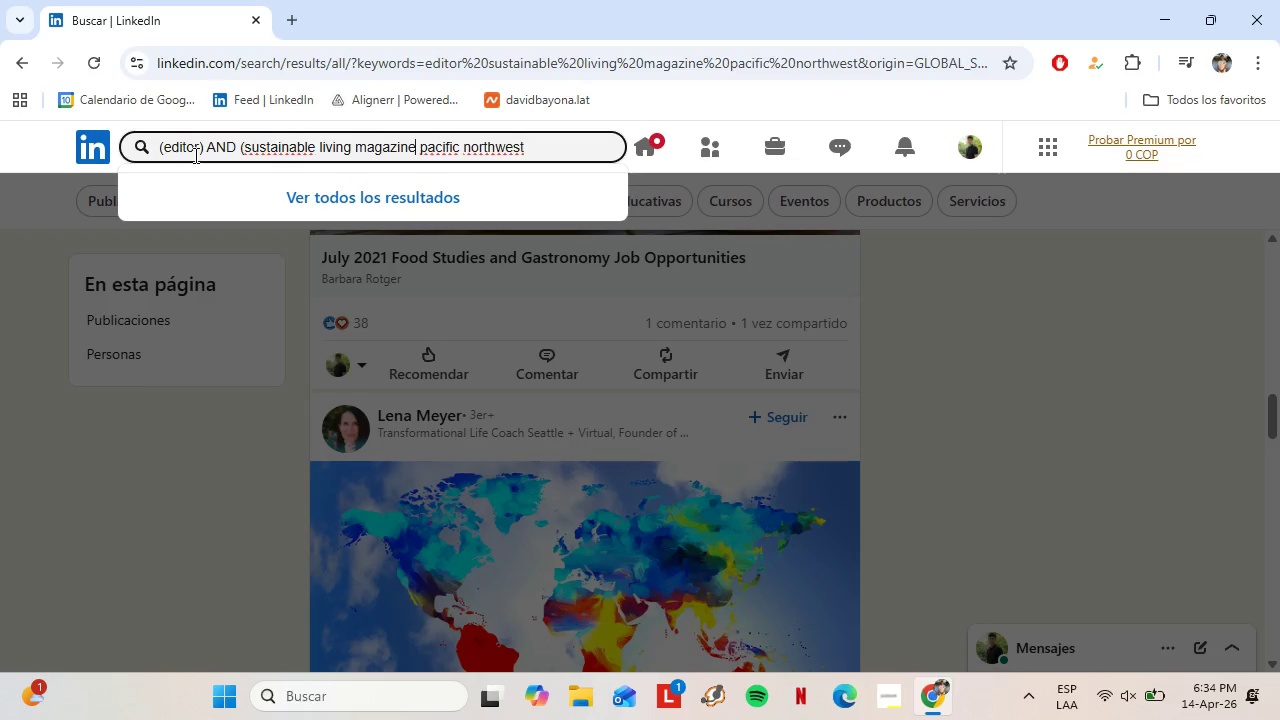 
key(ArrowLeft)
 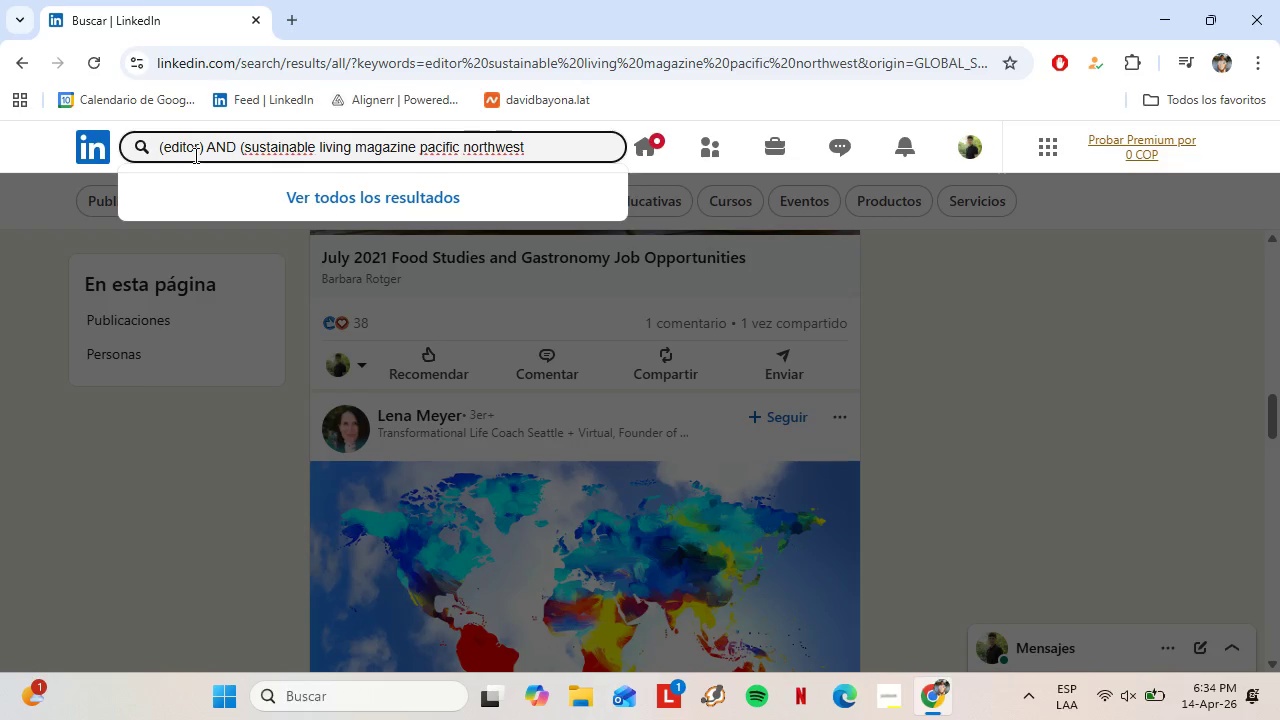 
type(( AND )
 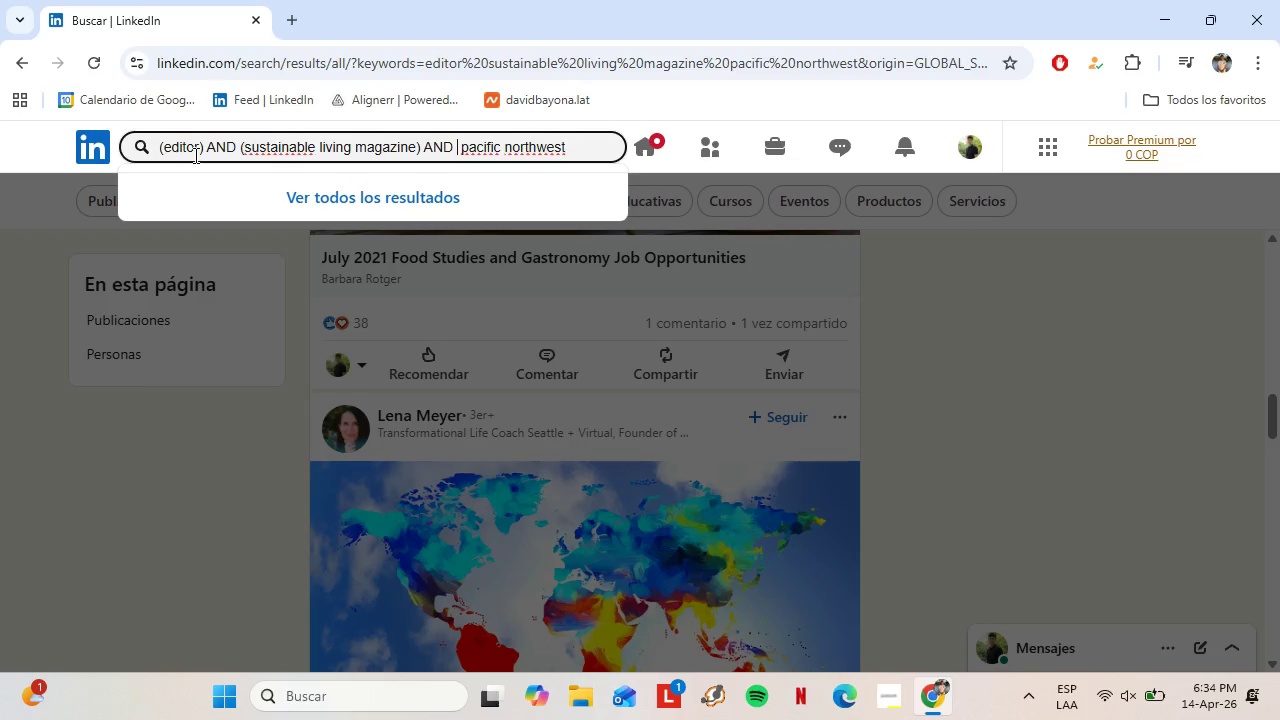 
hold_key(key=ShiftRight, duration=0.34)
 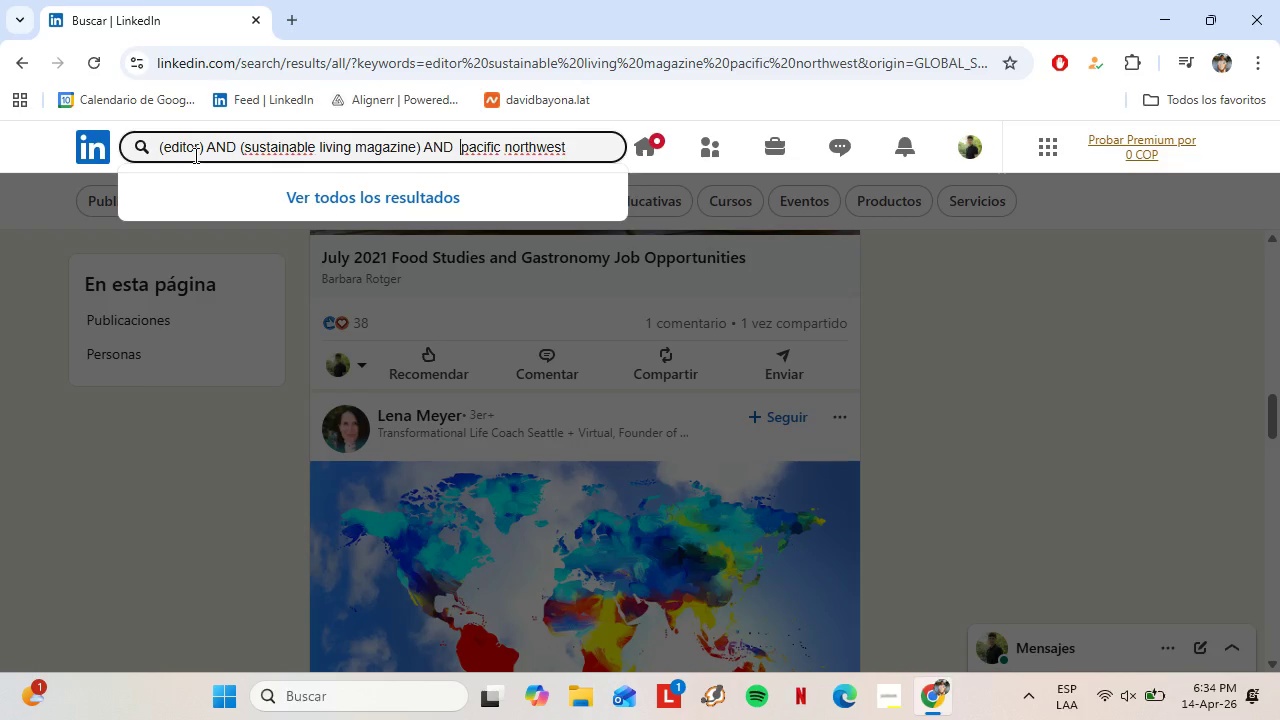 
key(ArrowRight)
 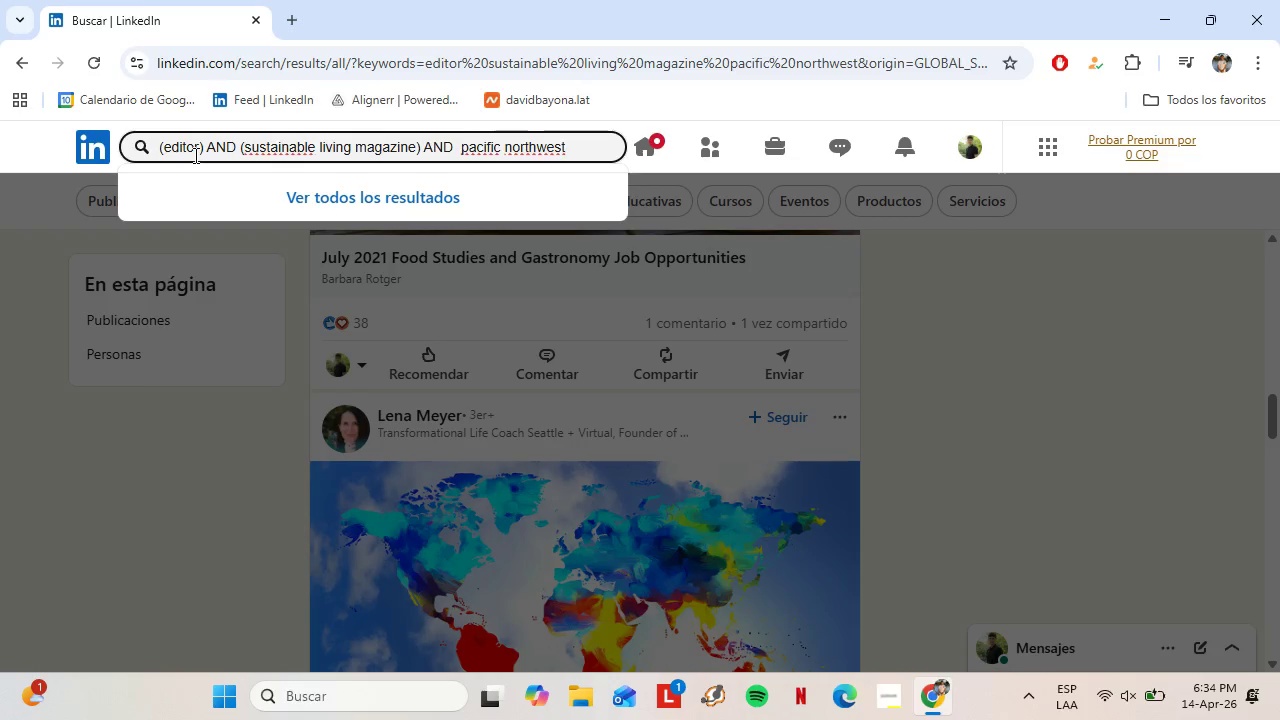 
type(()
key(Backspace)
key(Backspace)
type(*()
 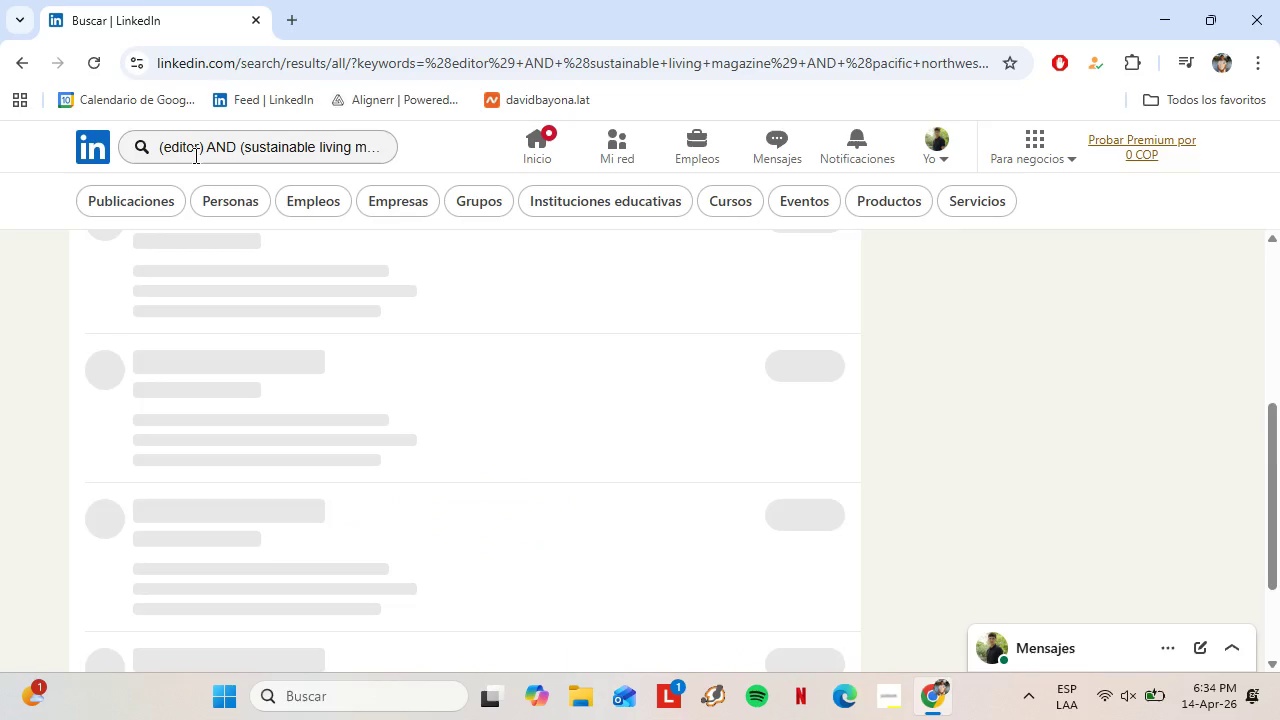 
 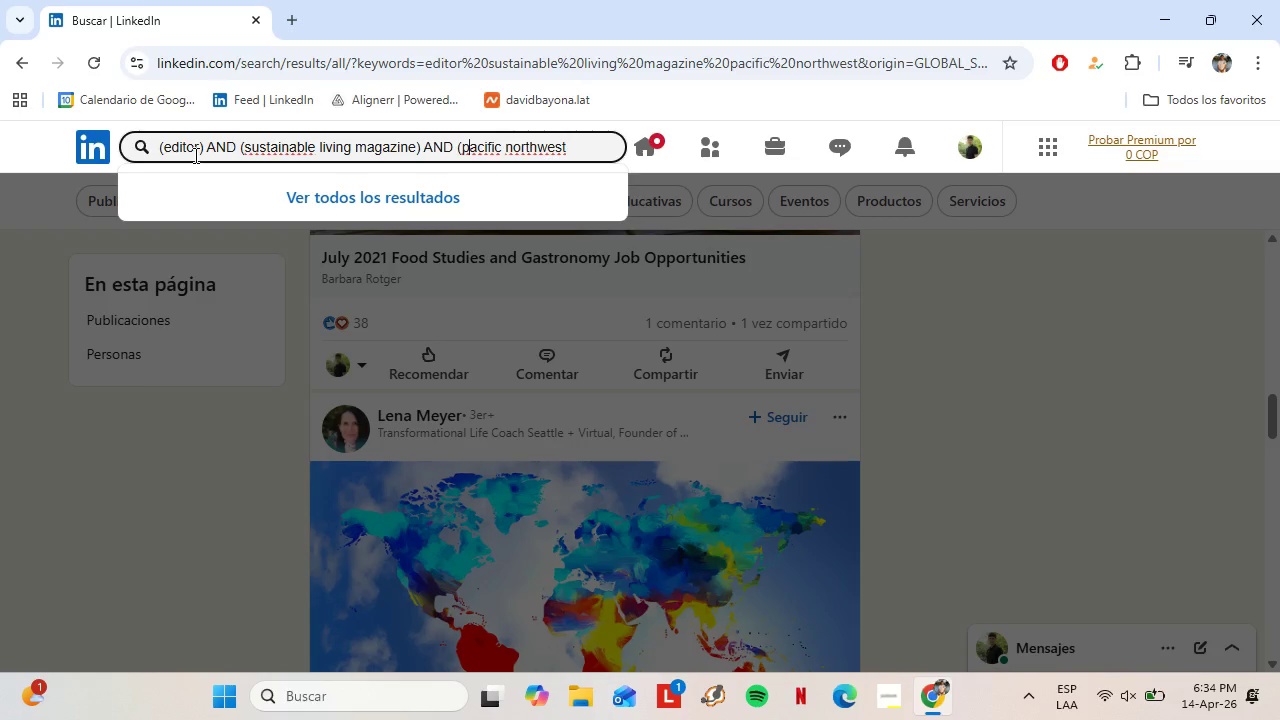 
hold_key(key=ArrowRight, duration=1.16)
 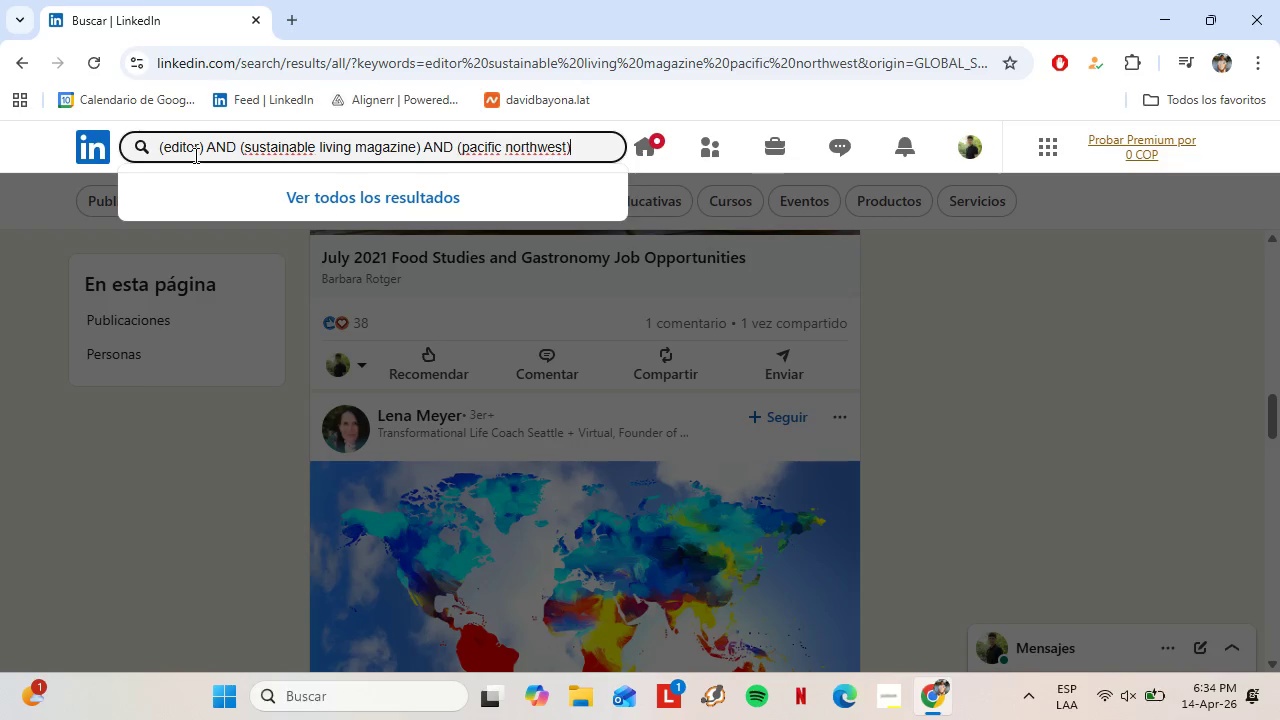 
key(Enter)
 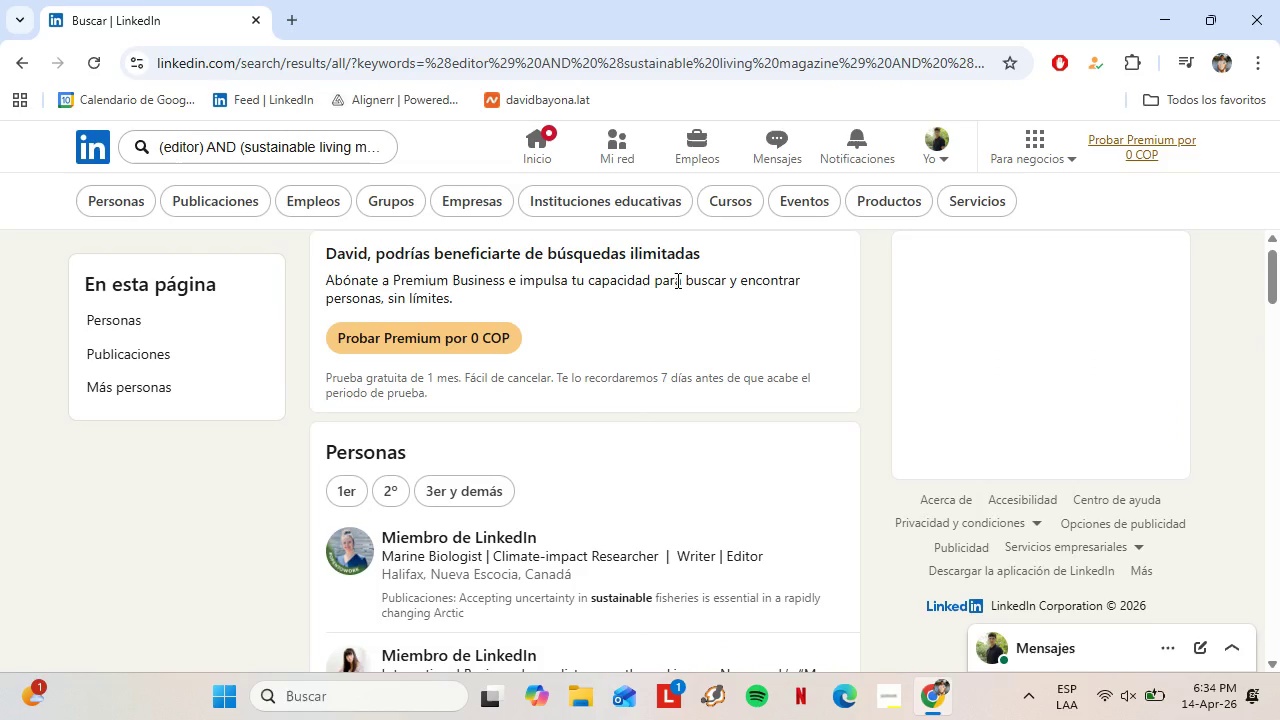 
scroll: coordinate [440, 529], scroll_direction: down, amount: 3.0
 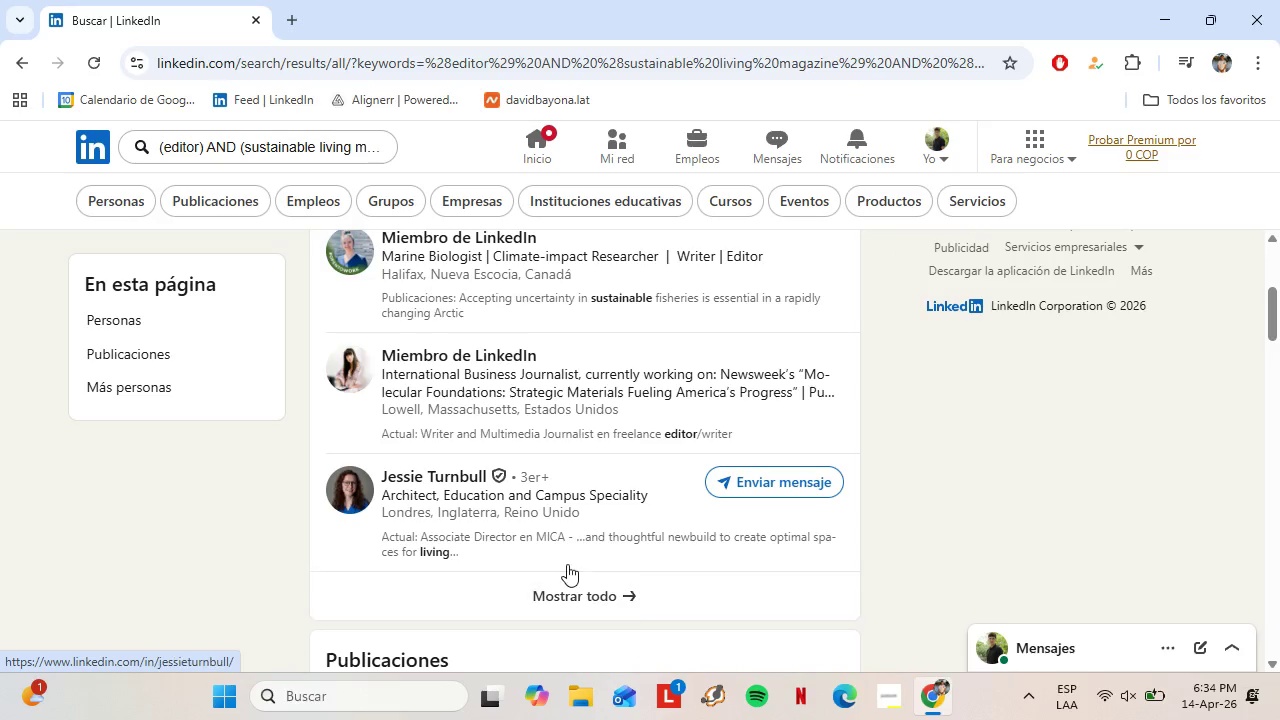 
left_click([292, 128])
 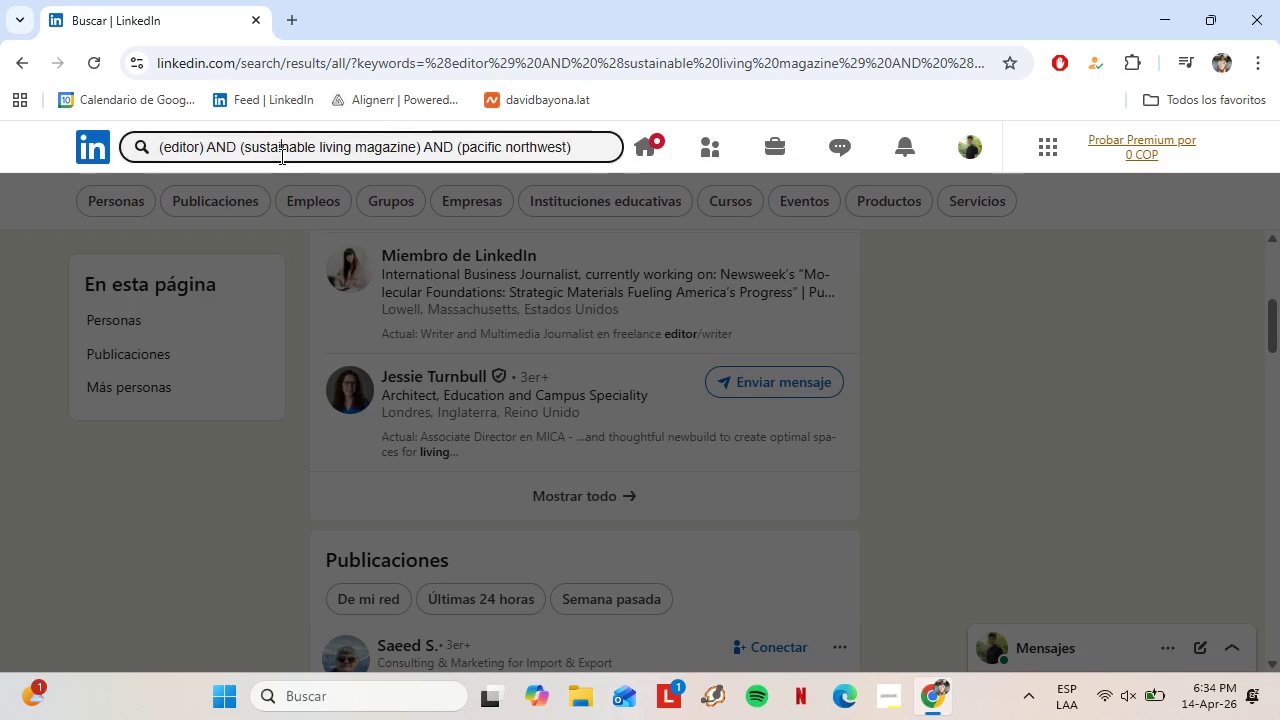 
scroll: coordinate [566, 559], scroll_direction: down, amount: 4.0
 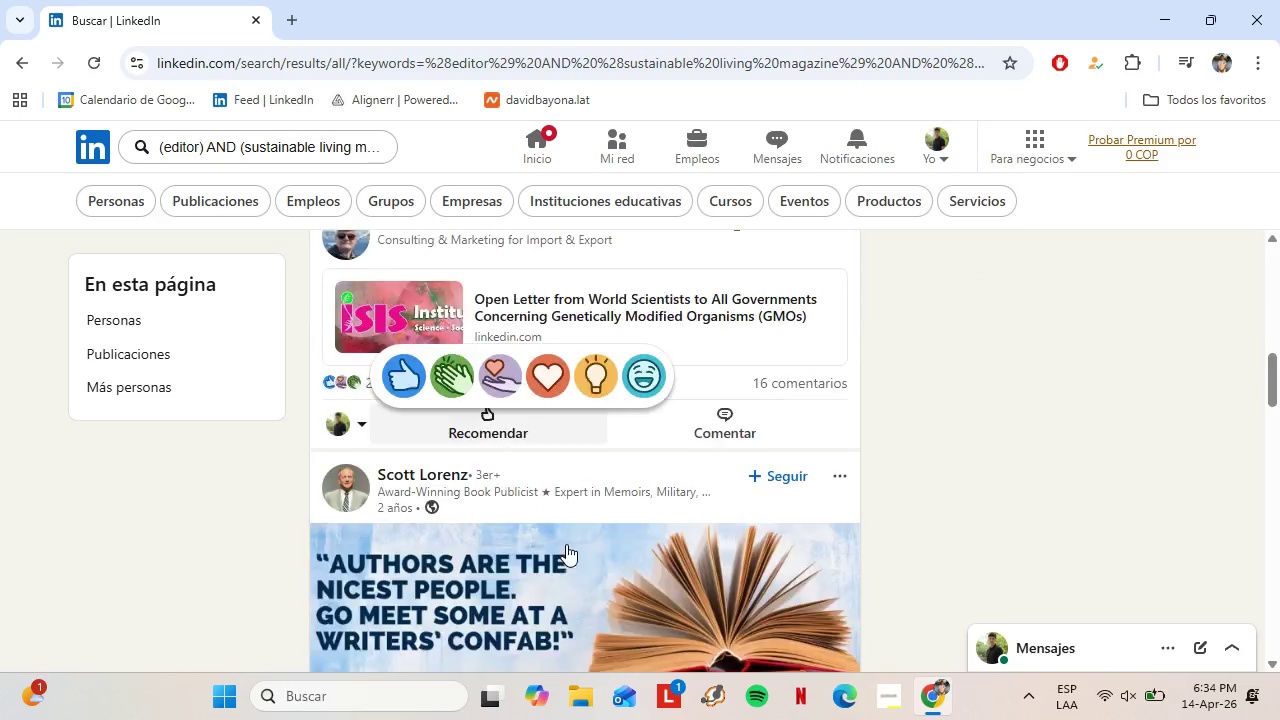 
left_click([280, 156])
 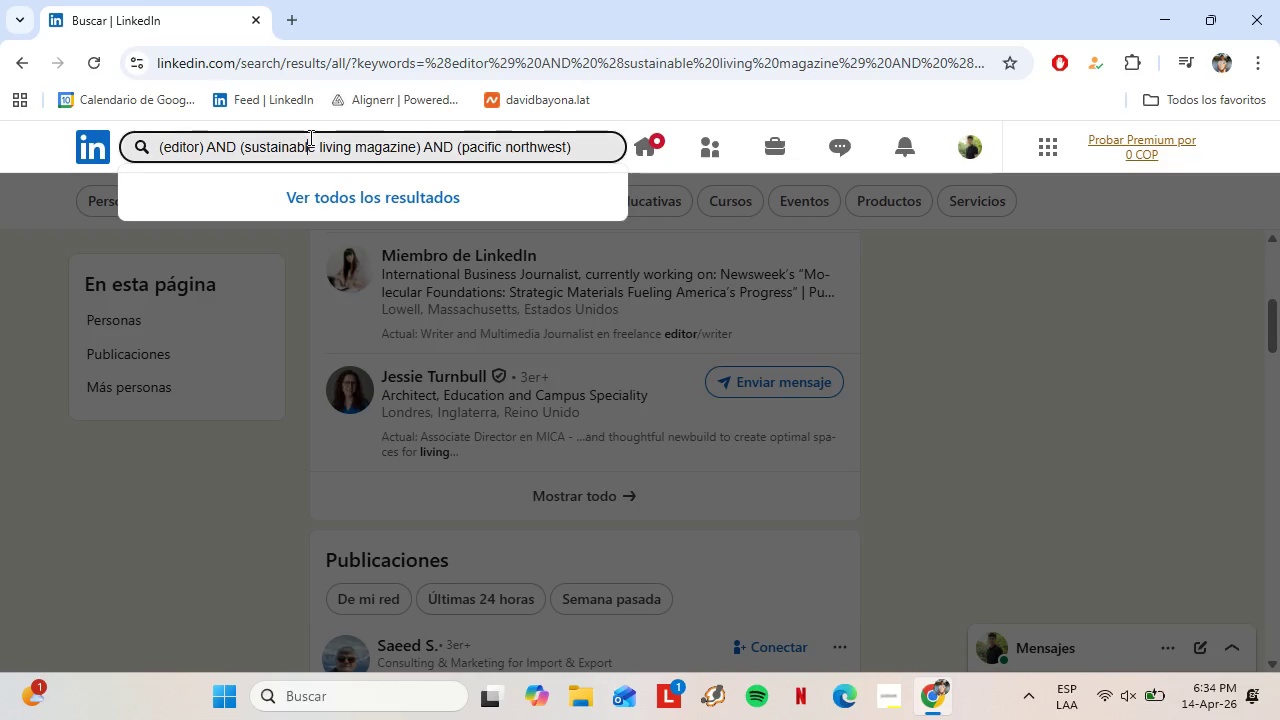 
scroll: coordinate [566, 544], scroll_direction: down, amount: 2.0
 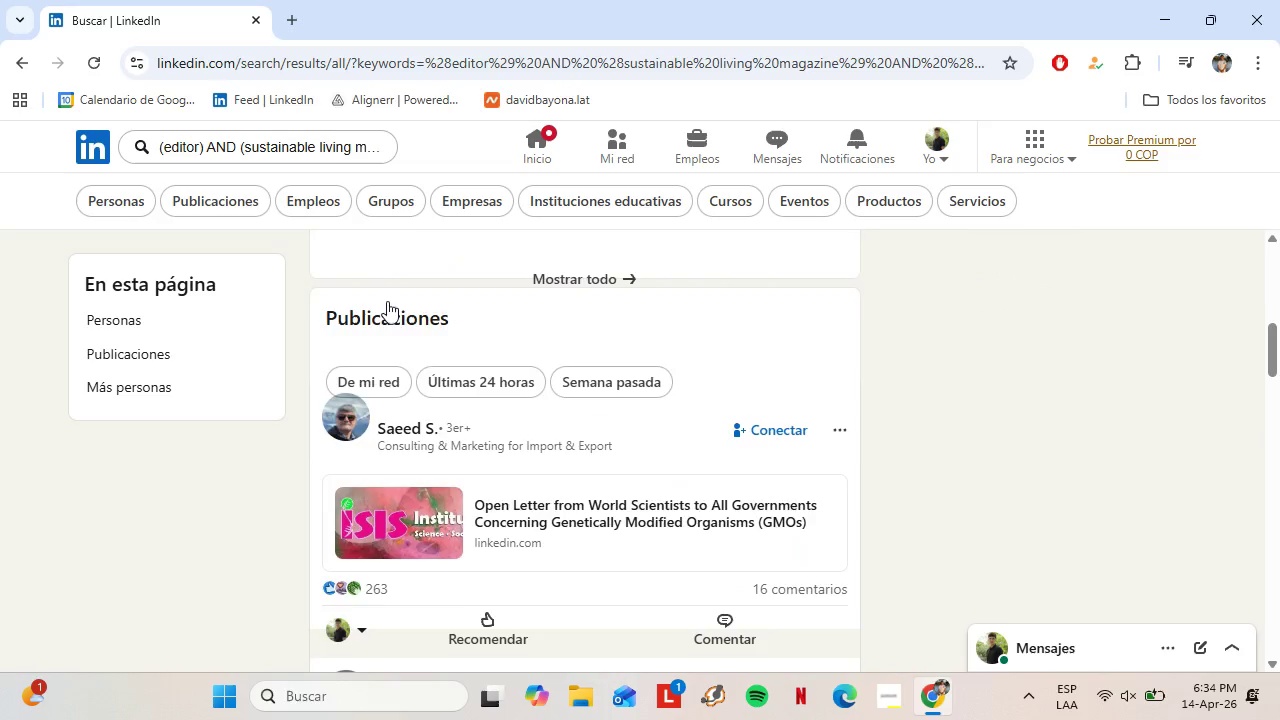 
left_click_drag(start_coordinate=[309, 137], to_coordinate=[355, 144])
 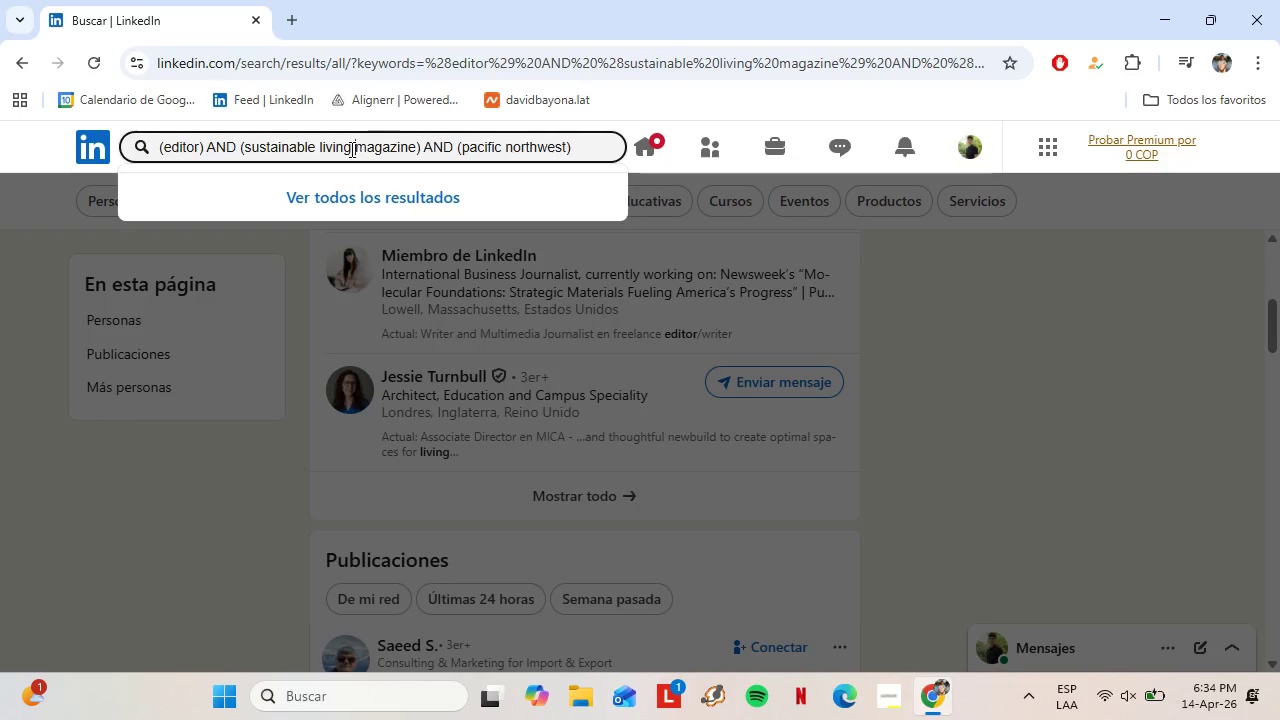 
scroll: coordinate [342, 179], scroll_direction: up, amount: 5.0
 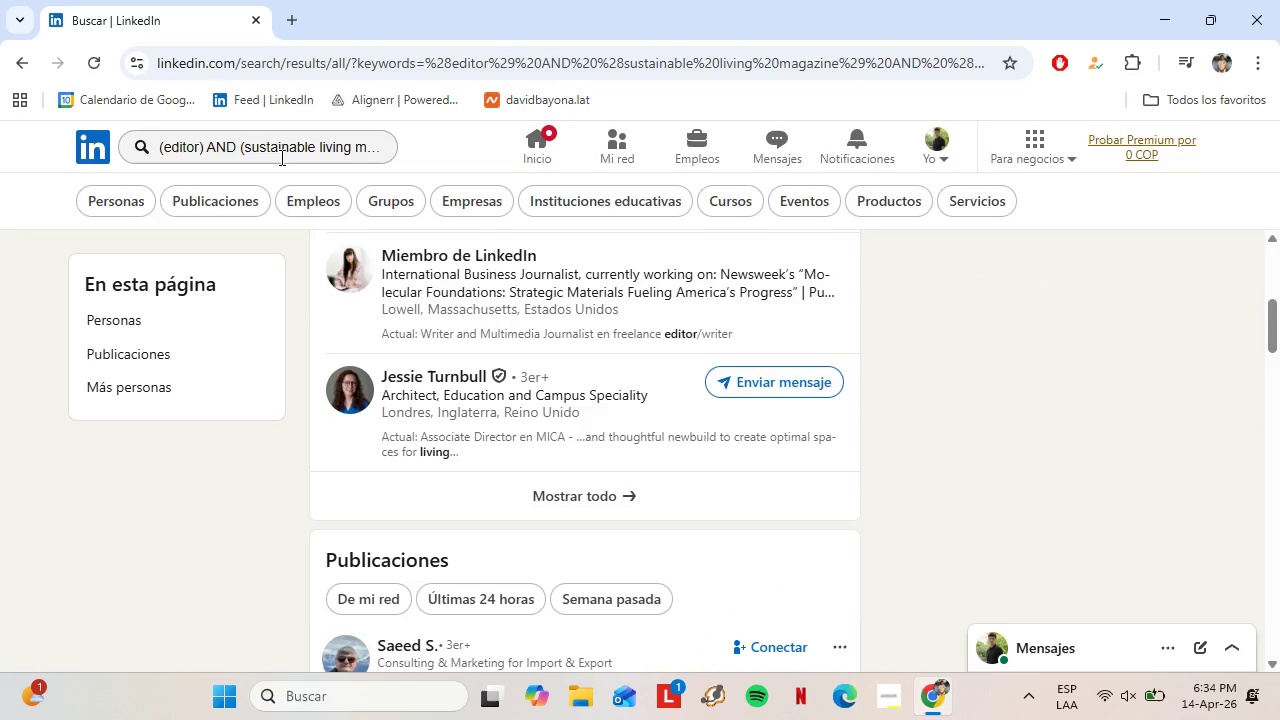 
left_click([355, 144])
 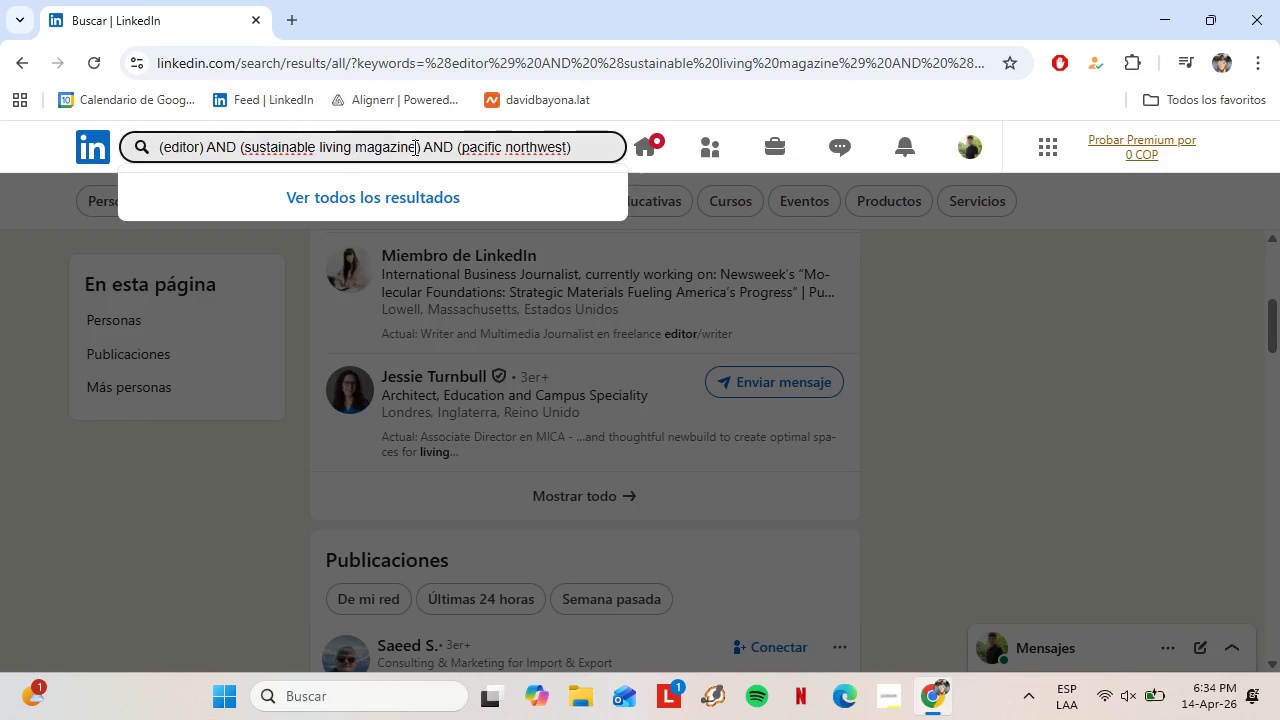 
left_click([413, 147])
 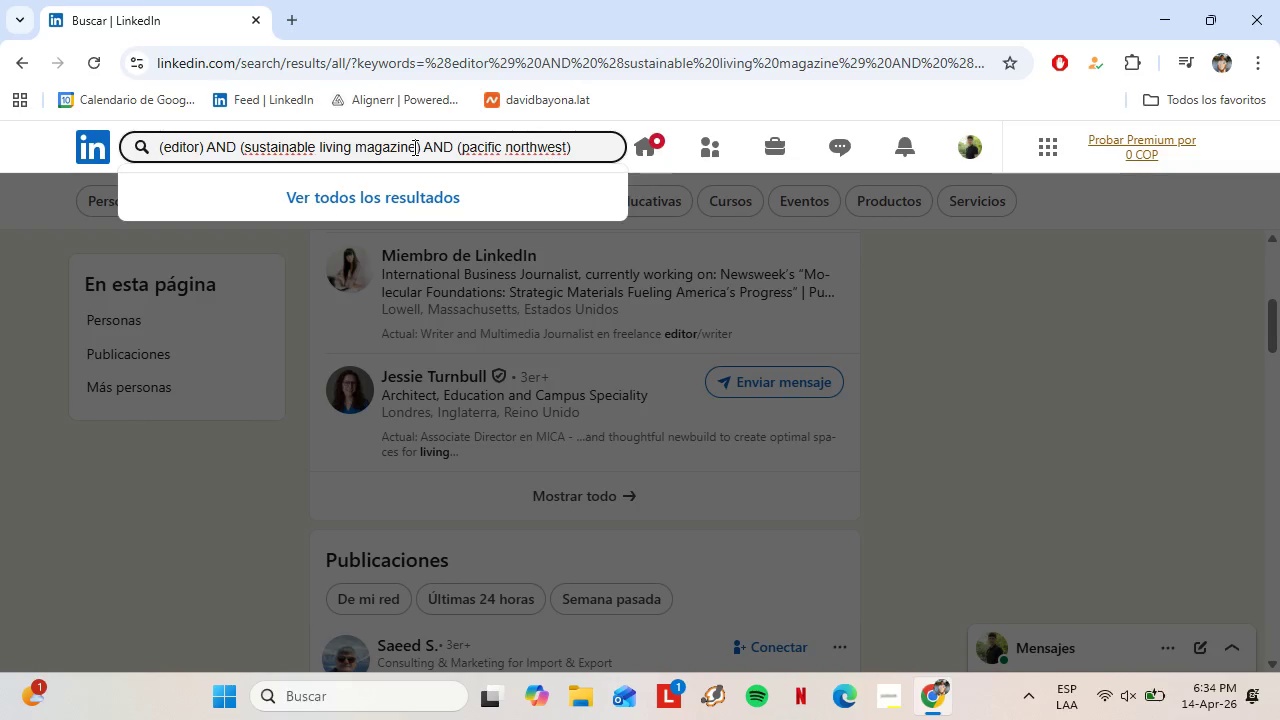 
type( OR )
 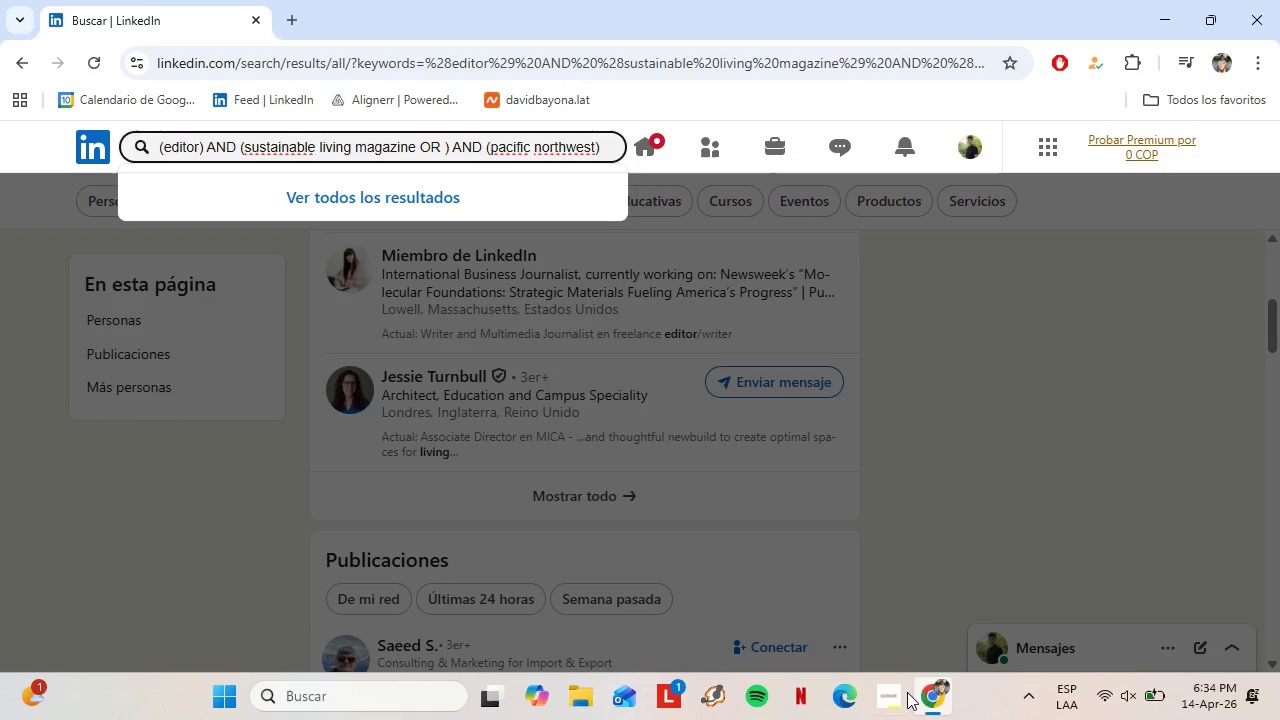 
left_click([897, 687])
 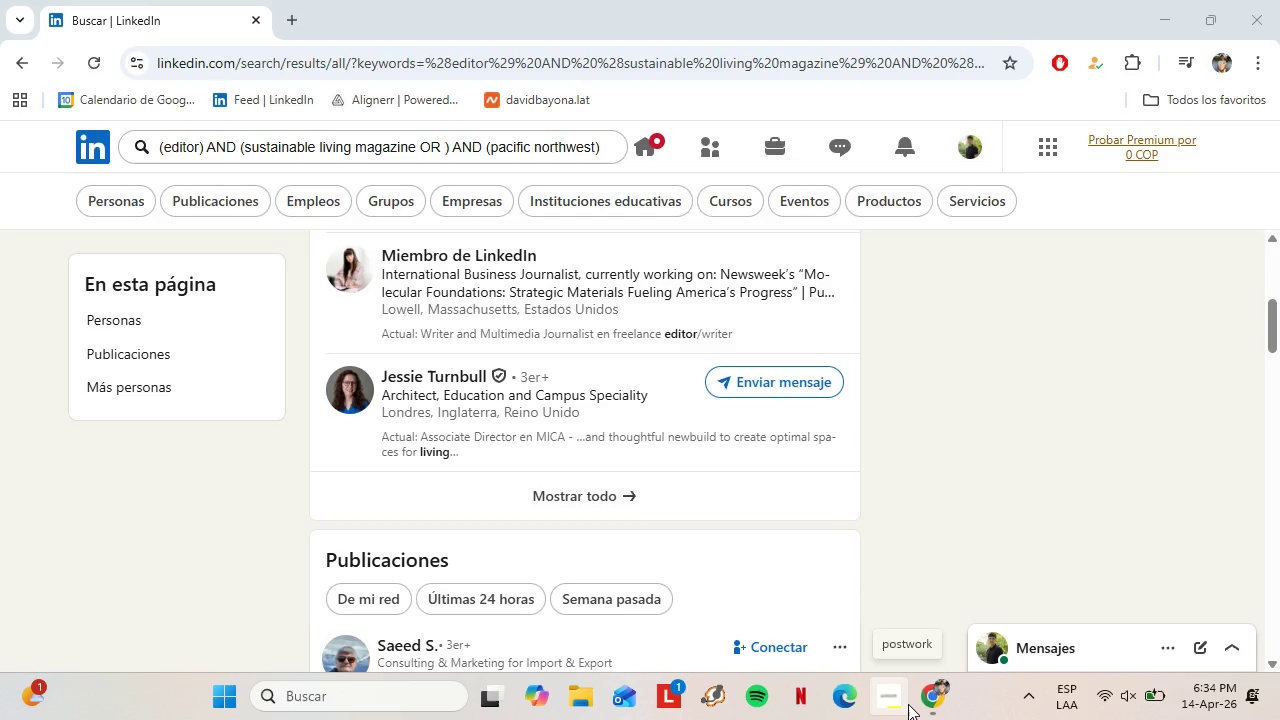 
left_click([1060, 27])
 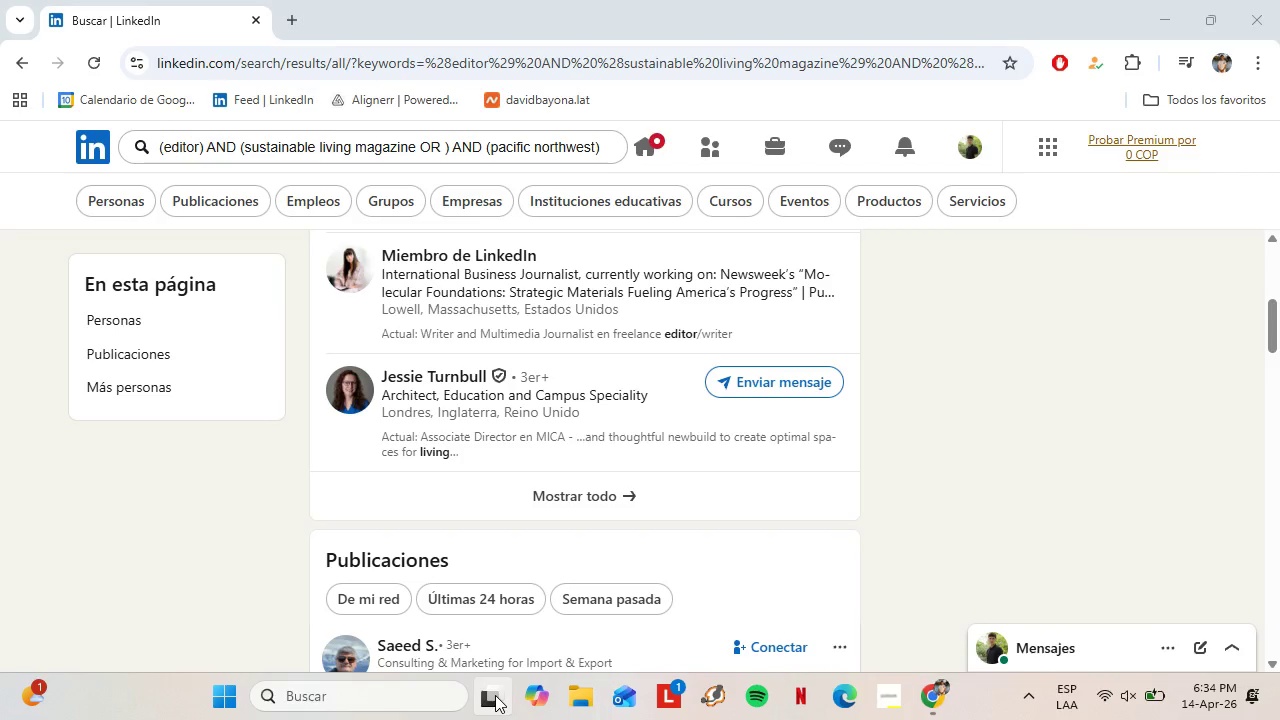 
left_click([495, 695])
 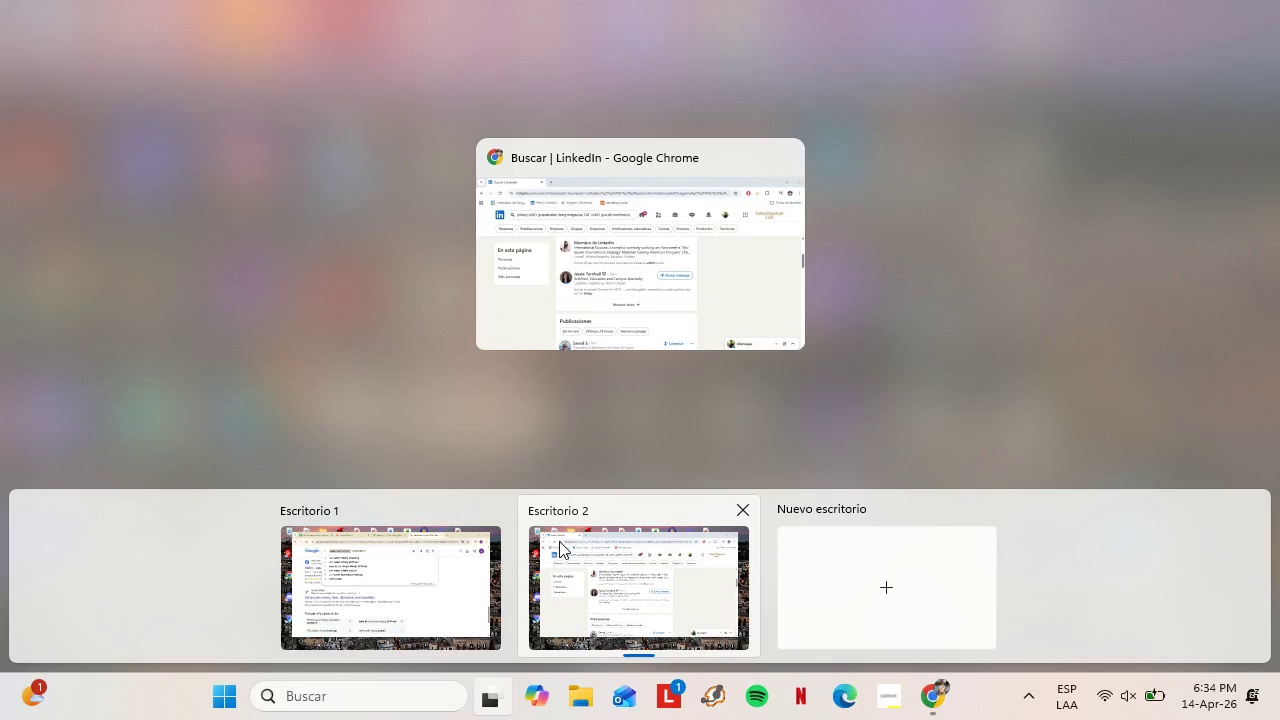 
left_click([415, 545])
 